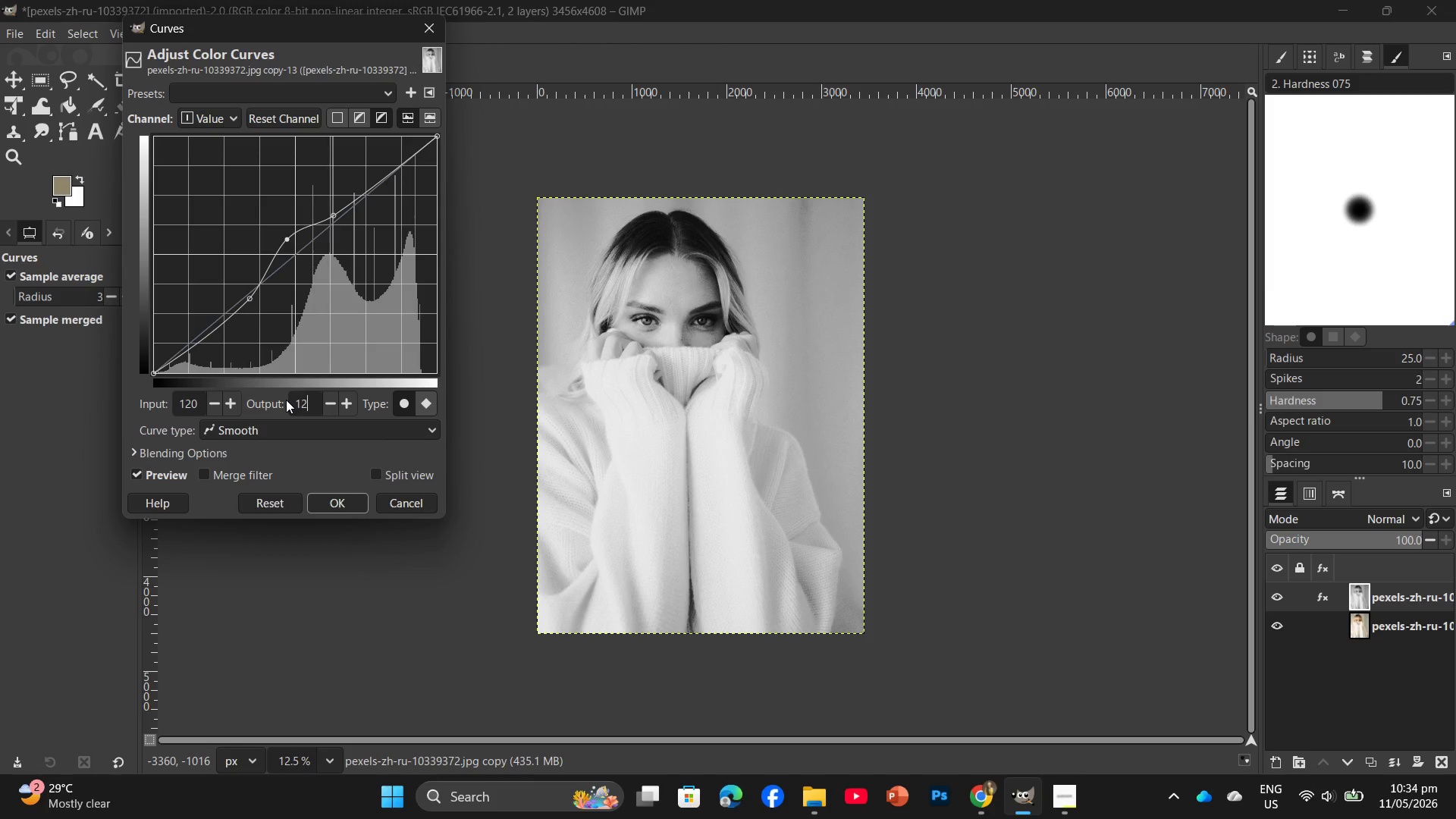 
key(Numpad2)
 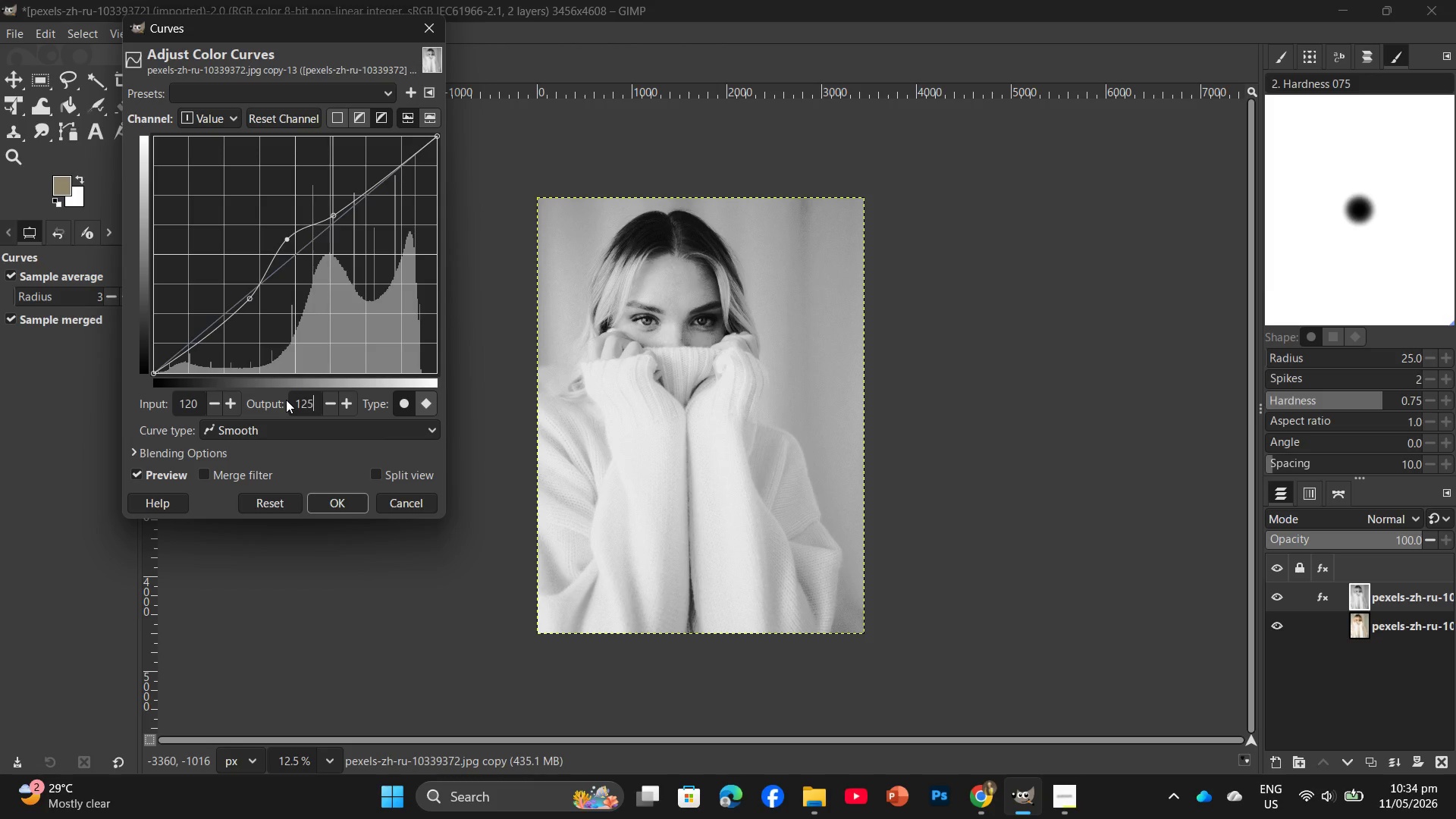 
key(Numpad5)
 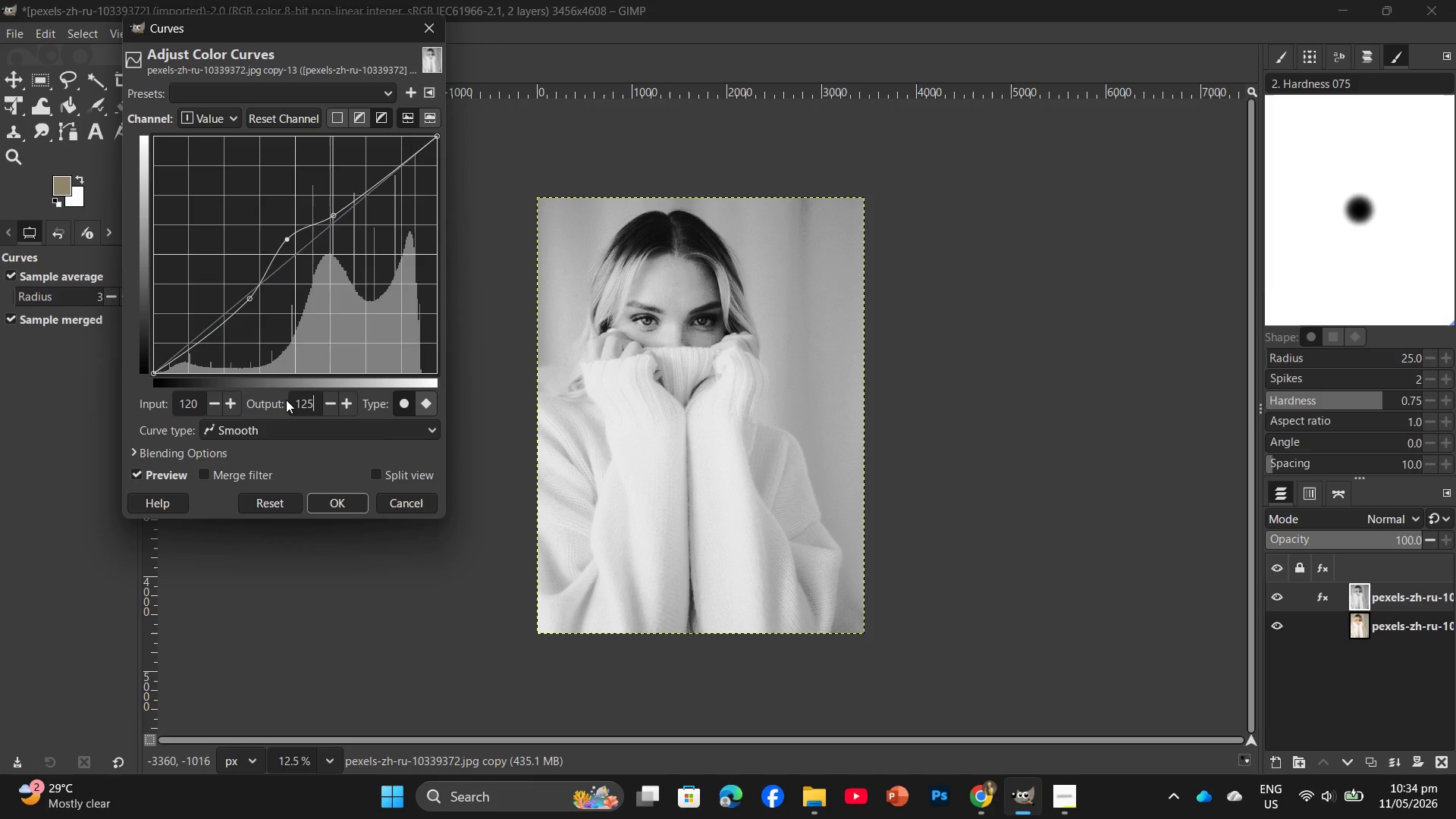 
key(Enter)
 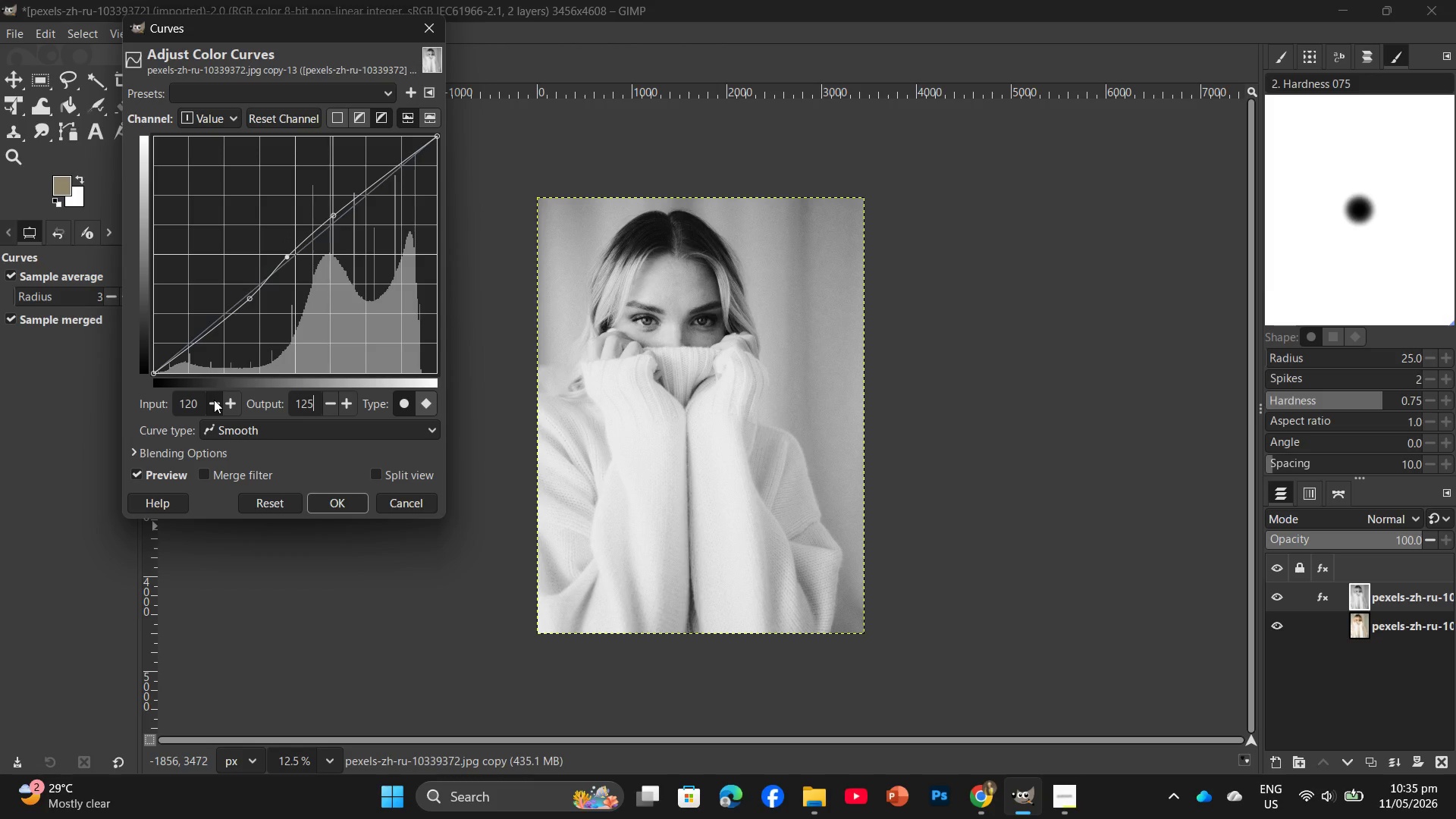 
wait(5.97)
 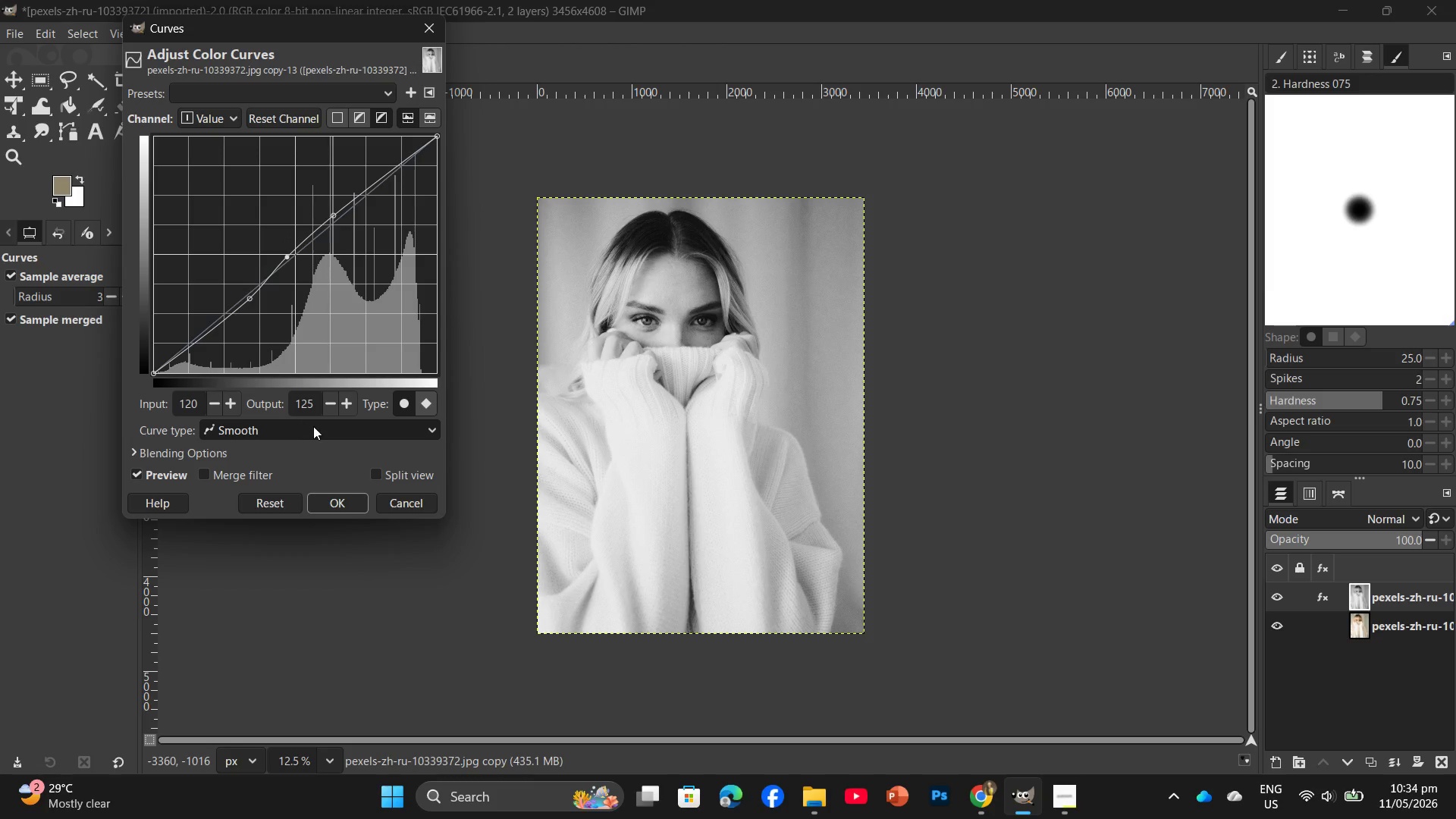 
left_click([345, 499])
 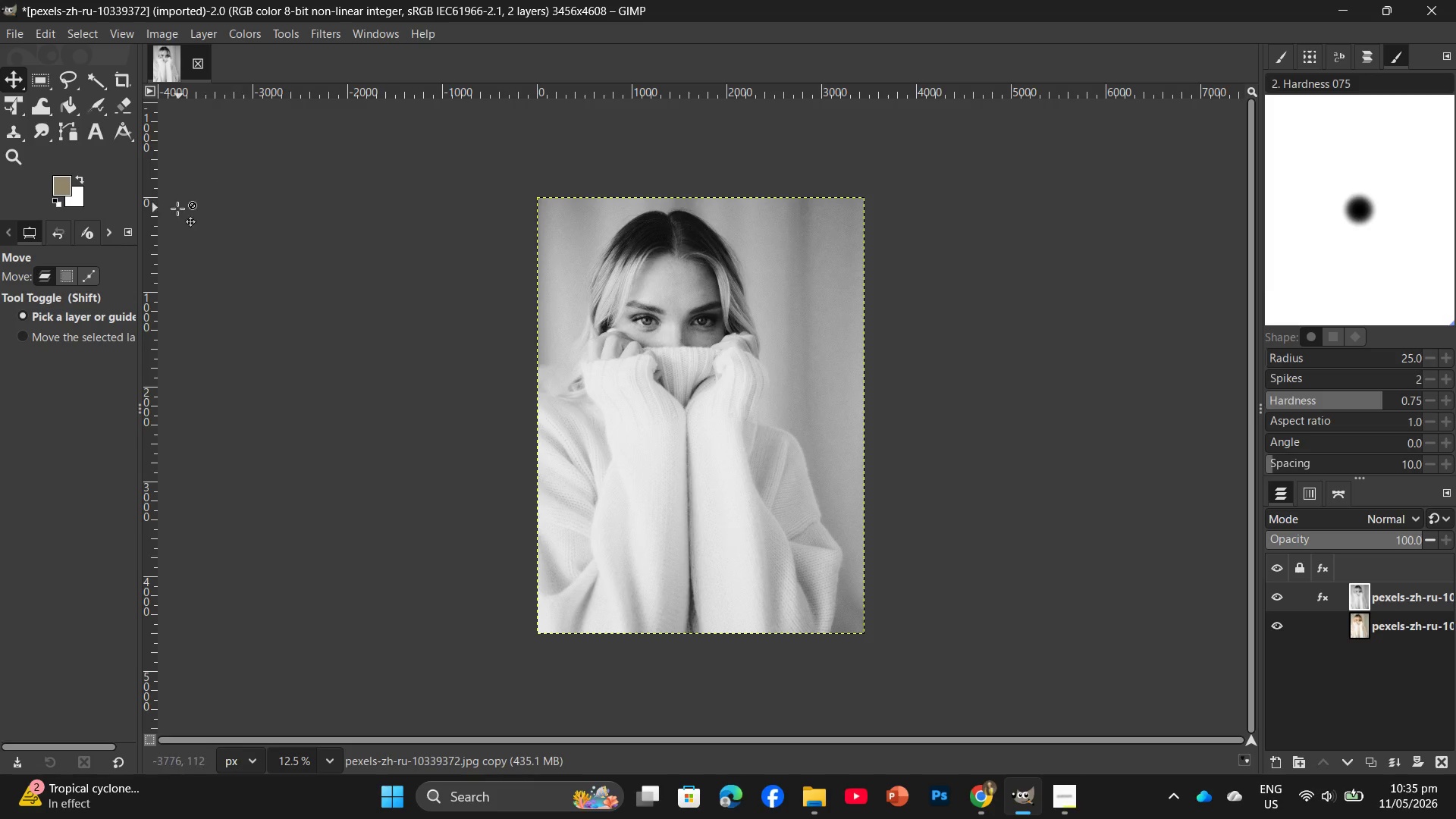 
wait(26.39)
 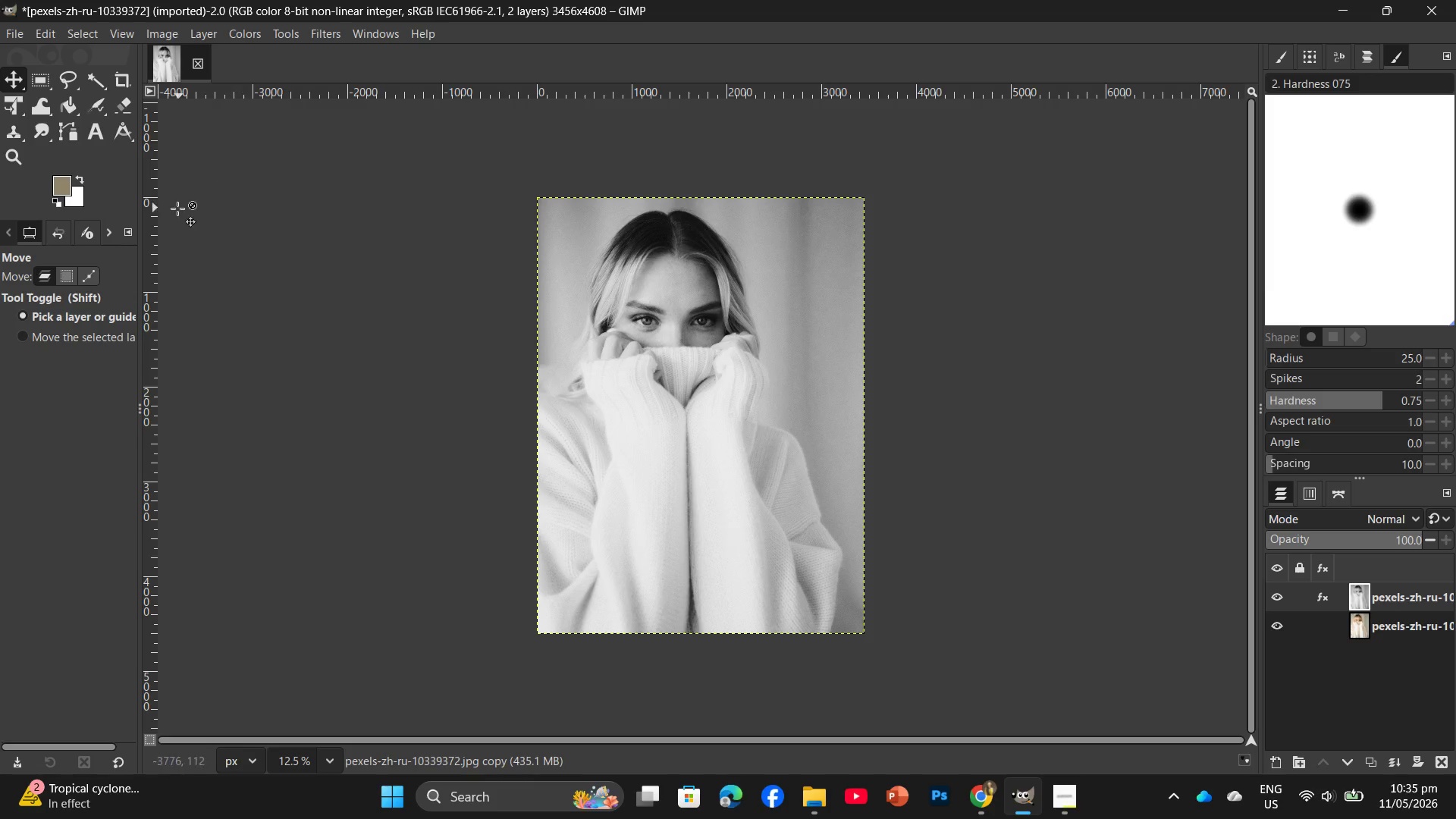 
key(Control+ControlLeft)
 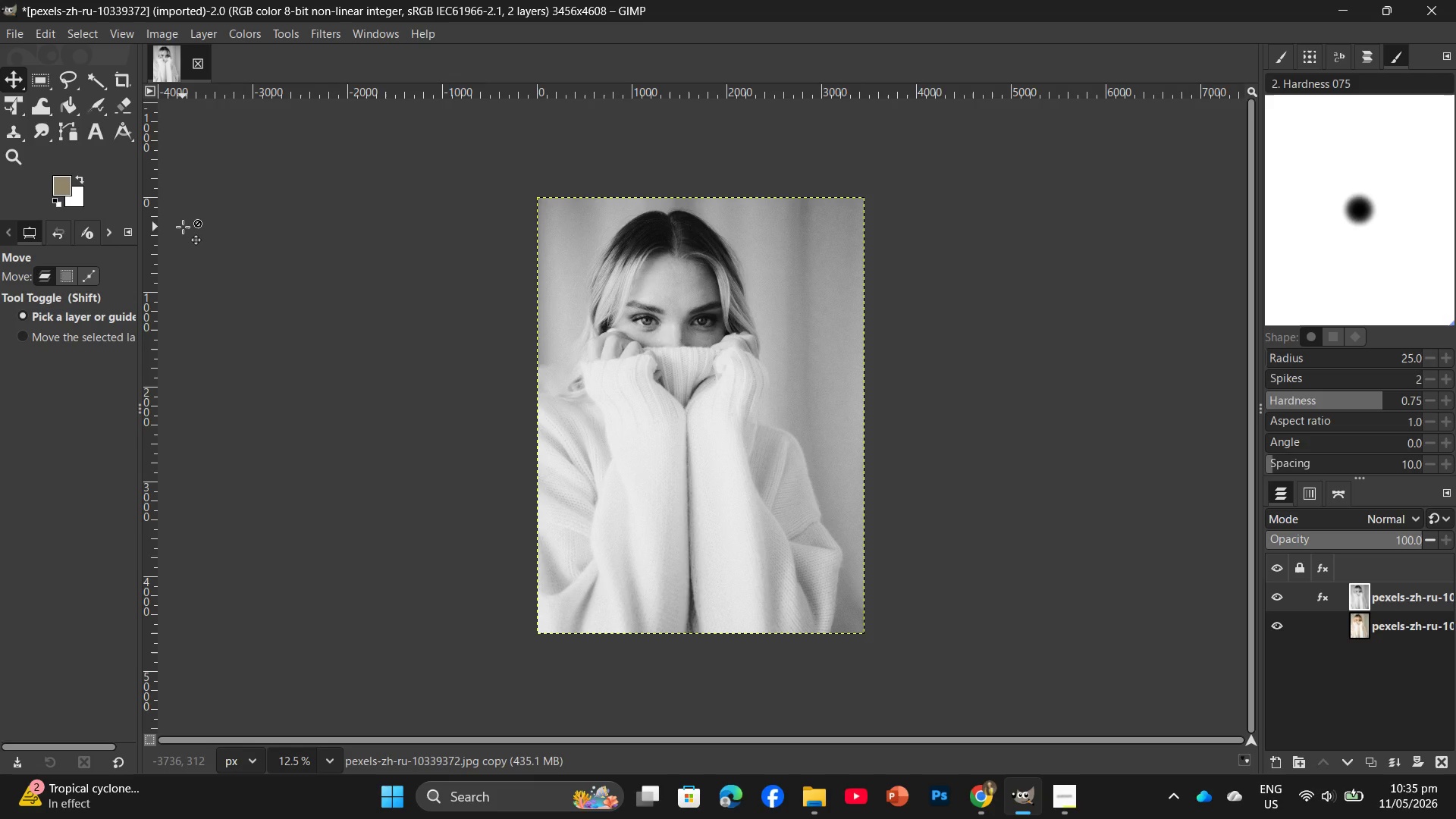 
key(Shift+ShiftLeft)
 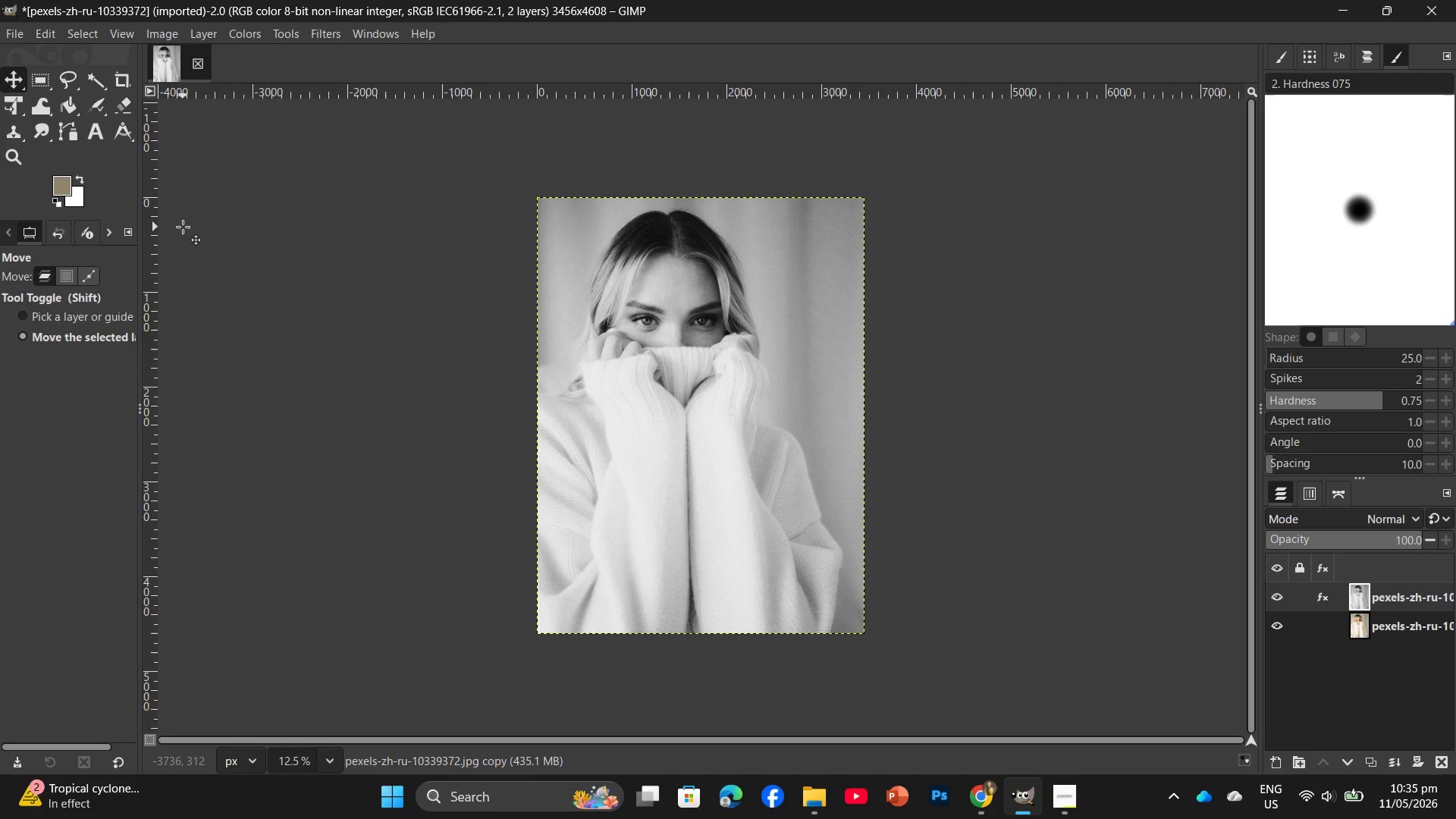 
key(Shift+D)
 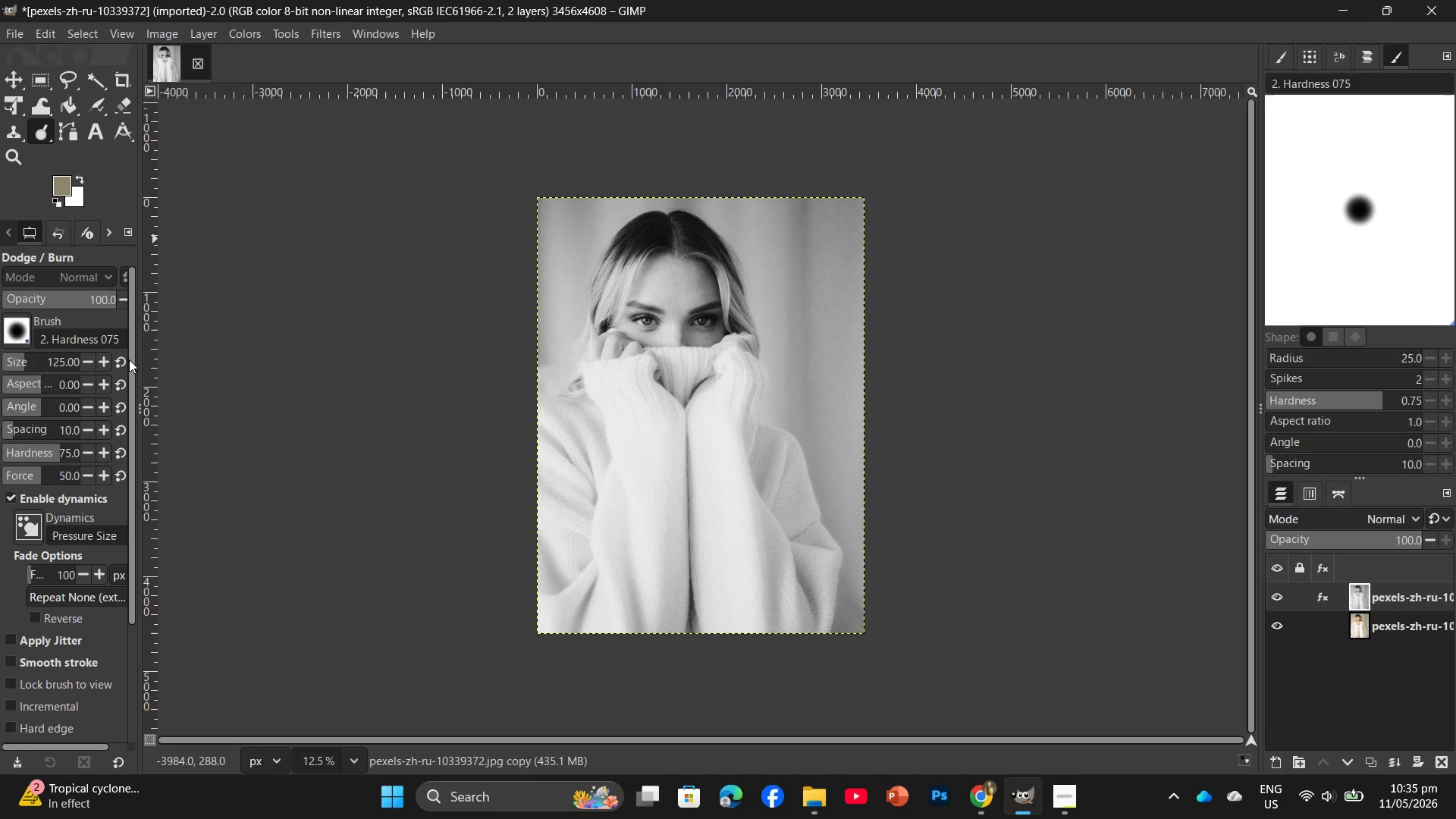 
double_click([104, 362])
 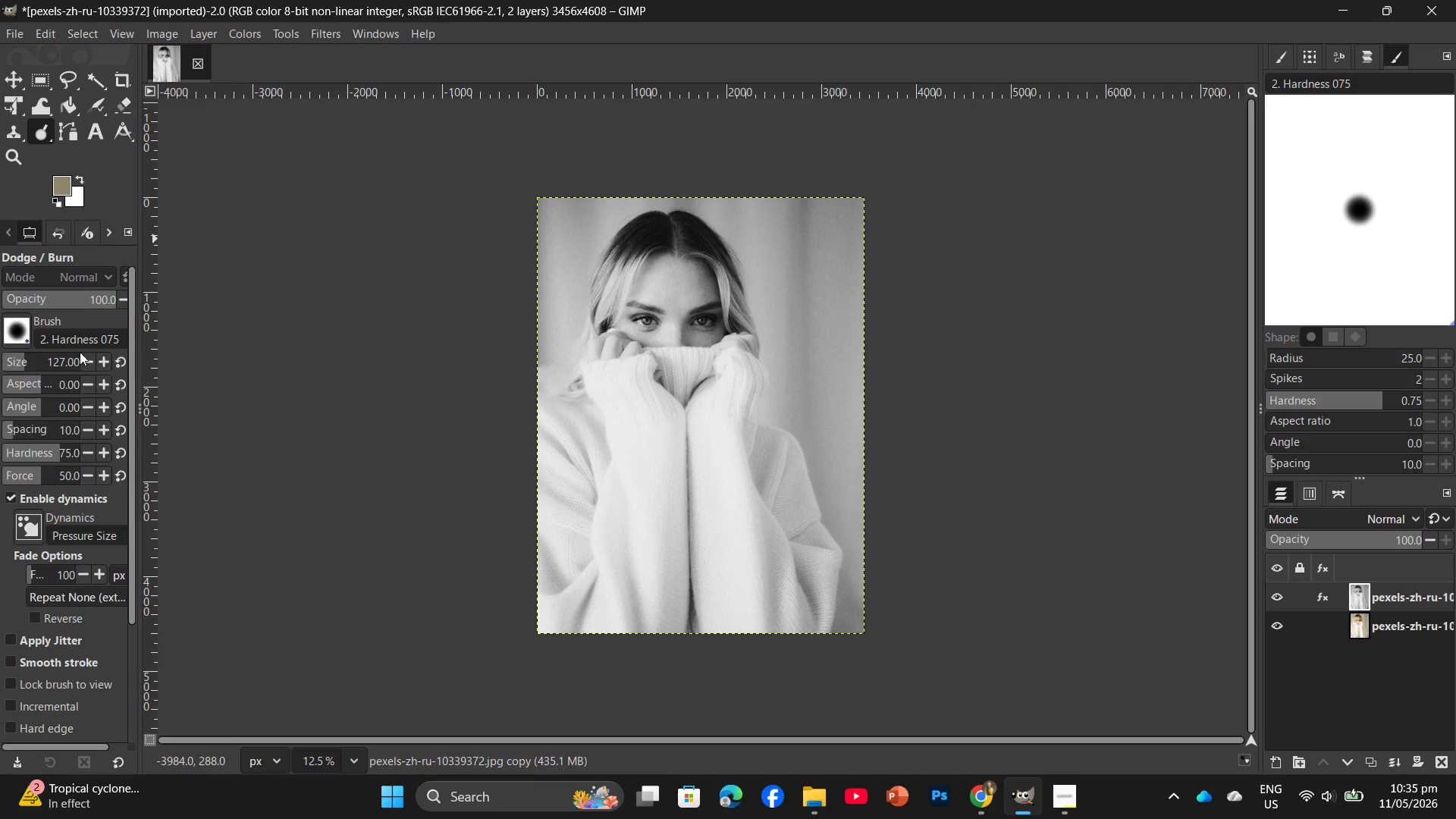 
double_click([84, 356])
 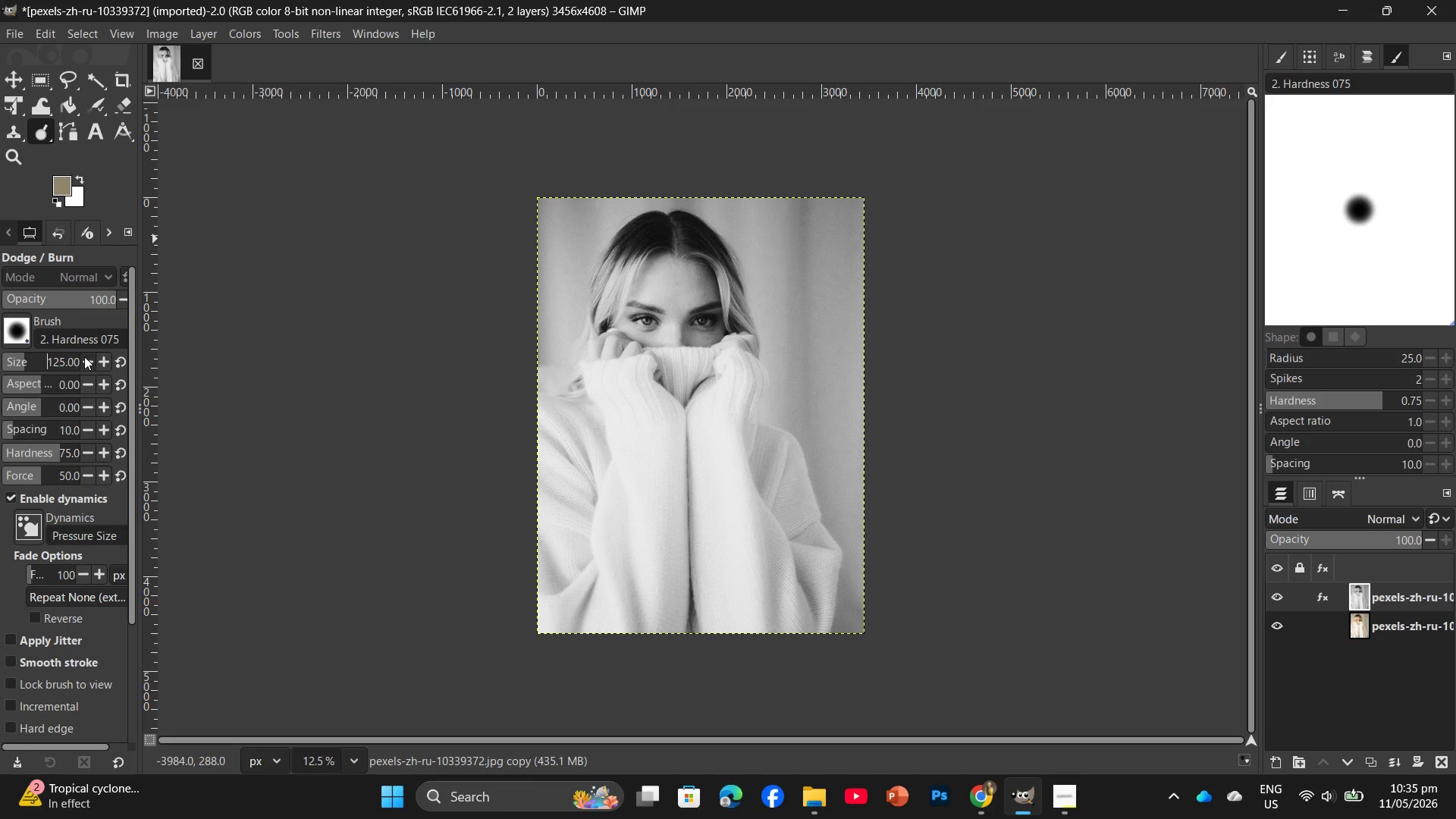 
triple_click([84, 356])
 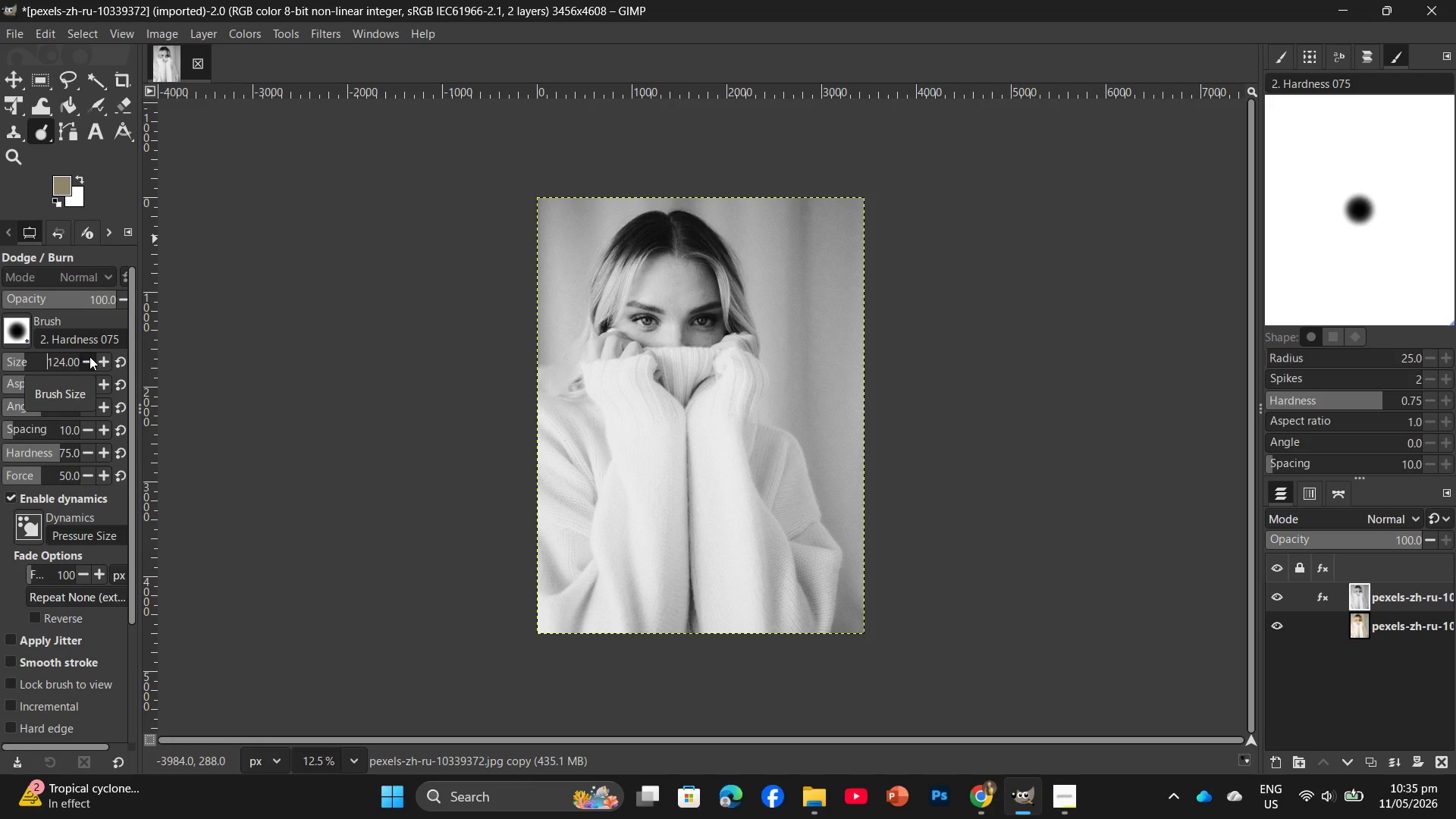 
left_click([95, 354])
 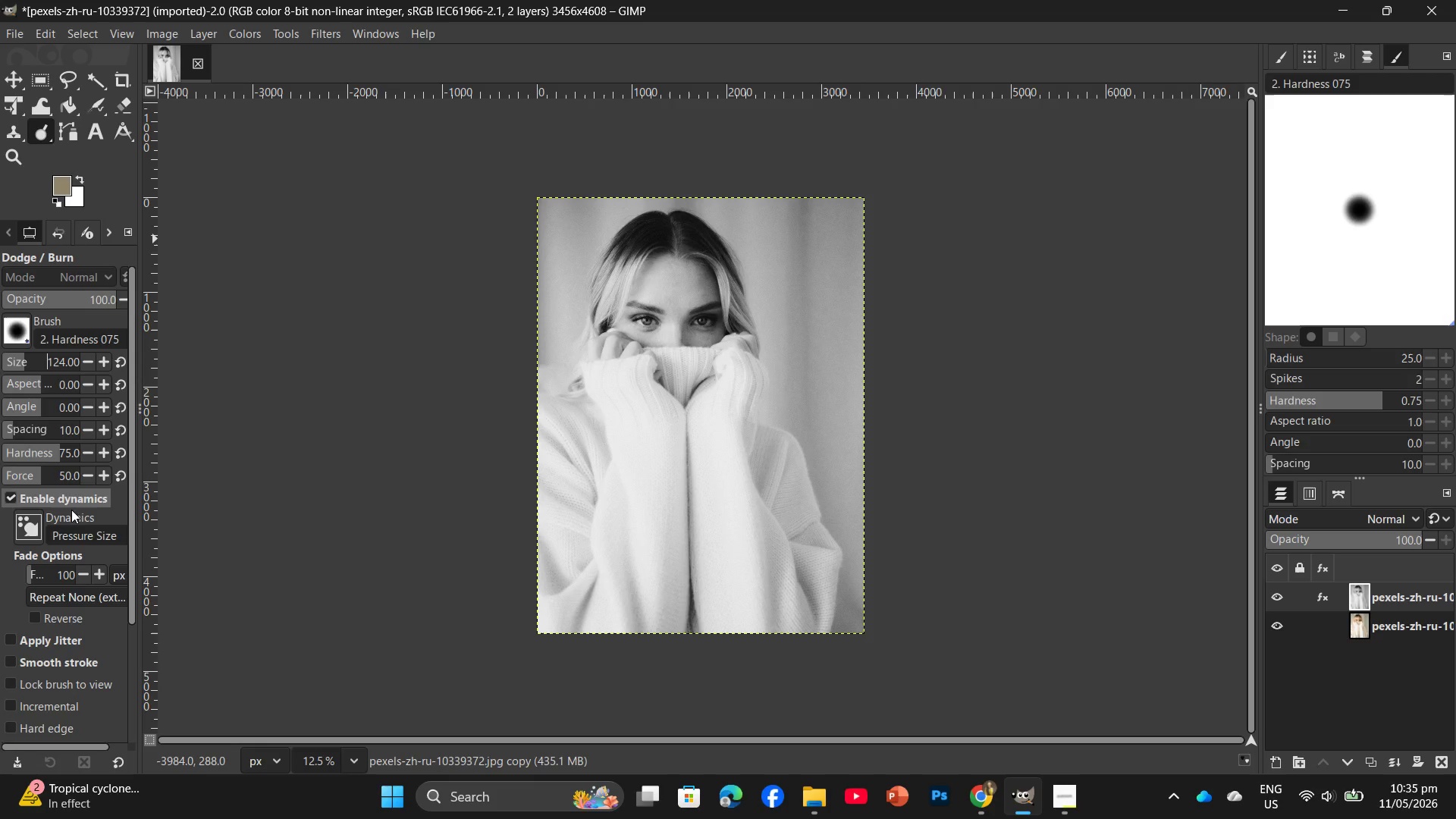 
wait(7.31)
 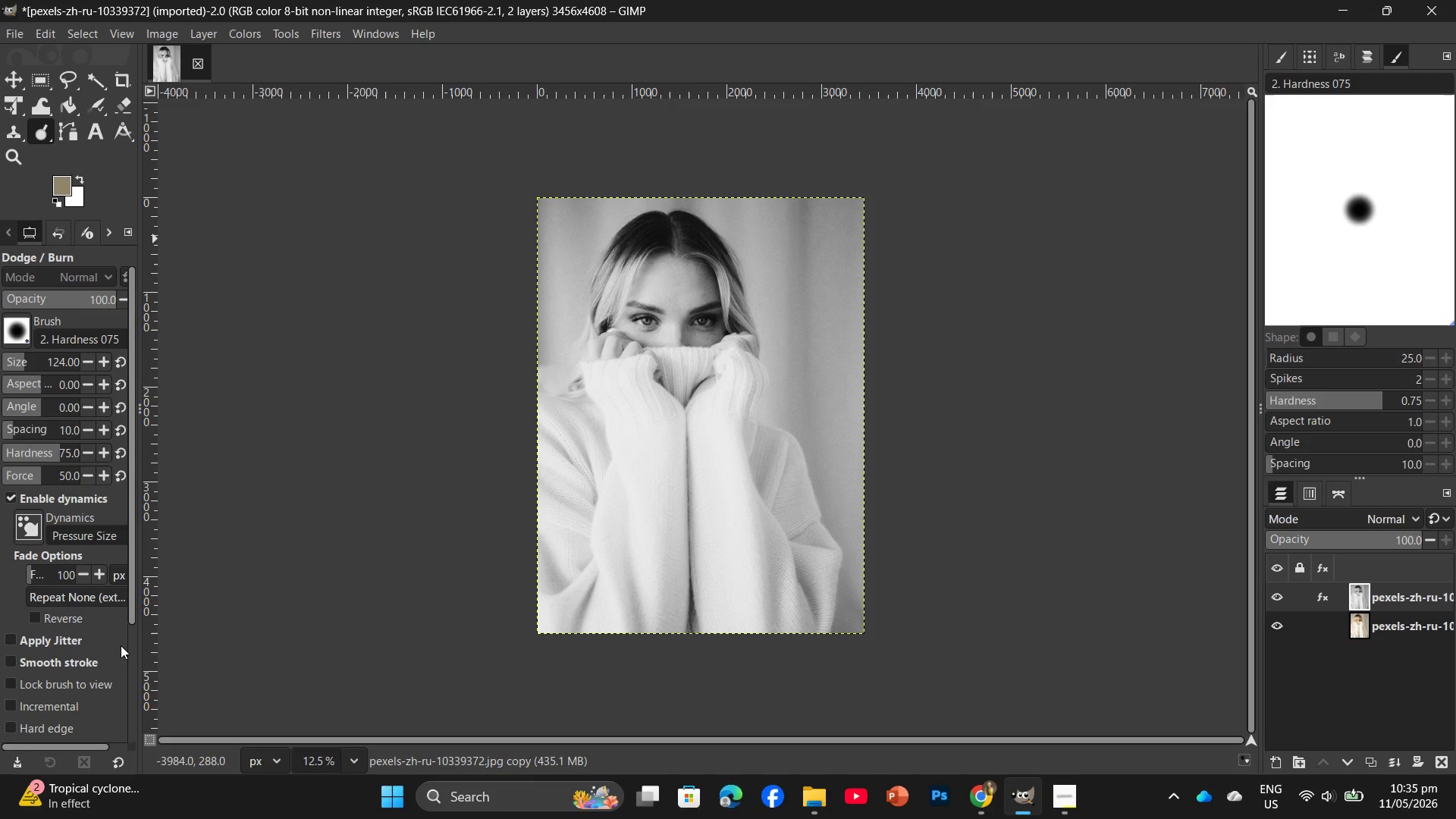 
scroll: coordinate [121, 449], scroll_direction: up, amount: 3.0
 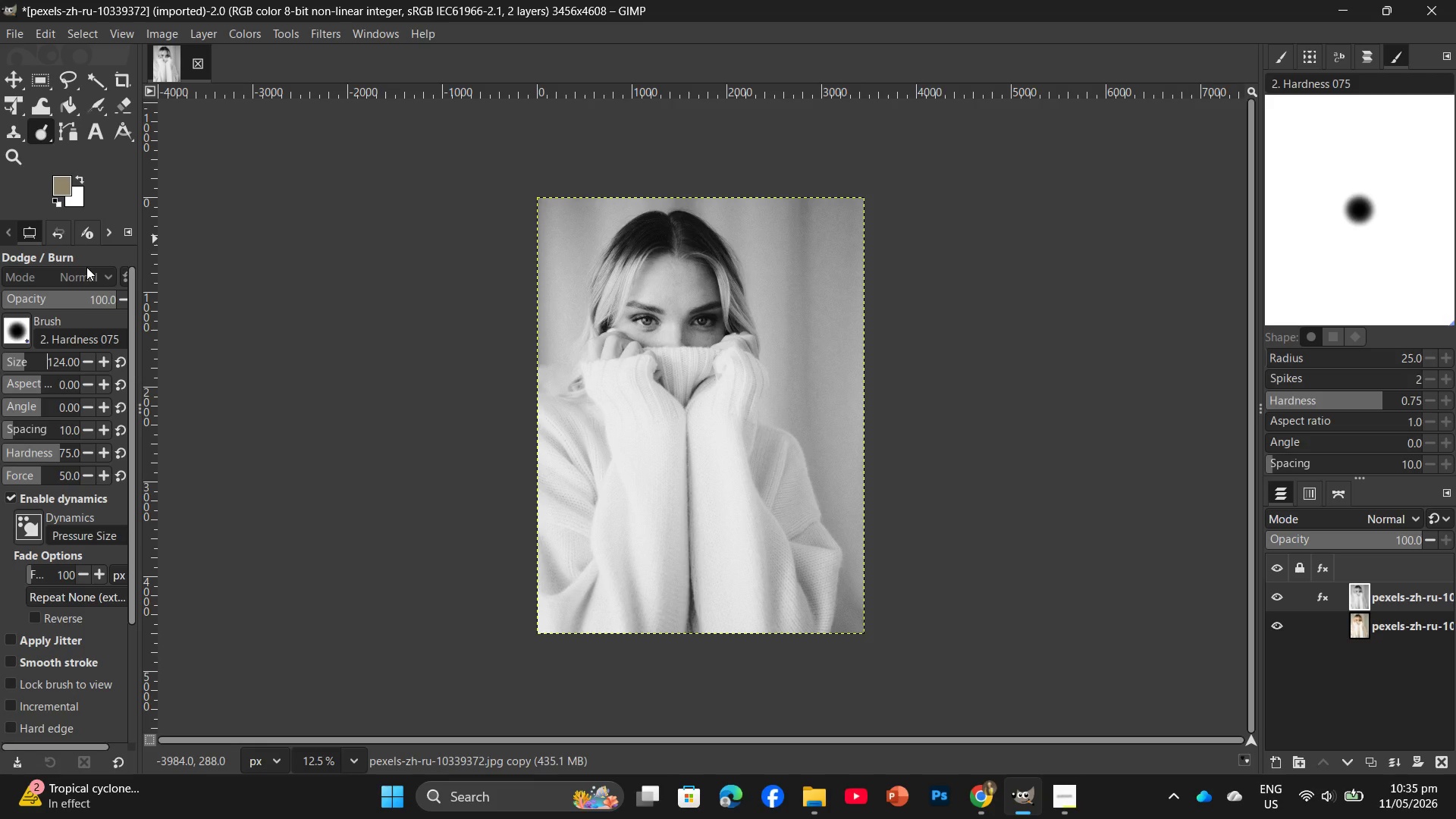 
left_click([86, 267])
 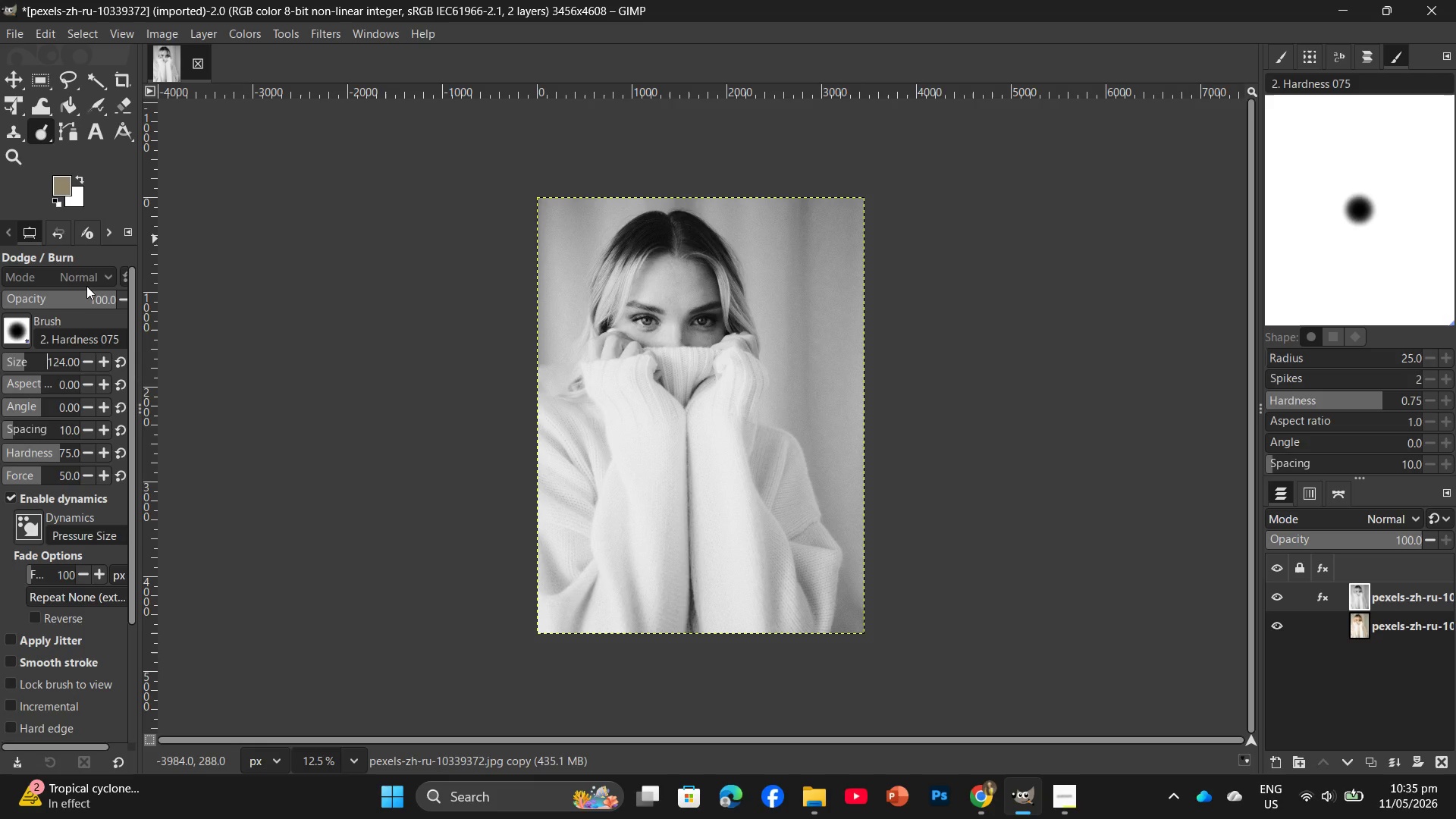 
wait(13.19)
 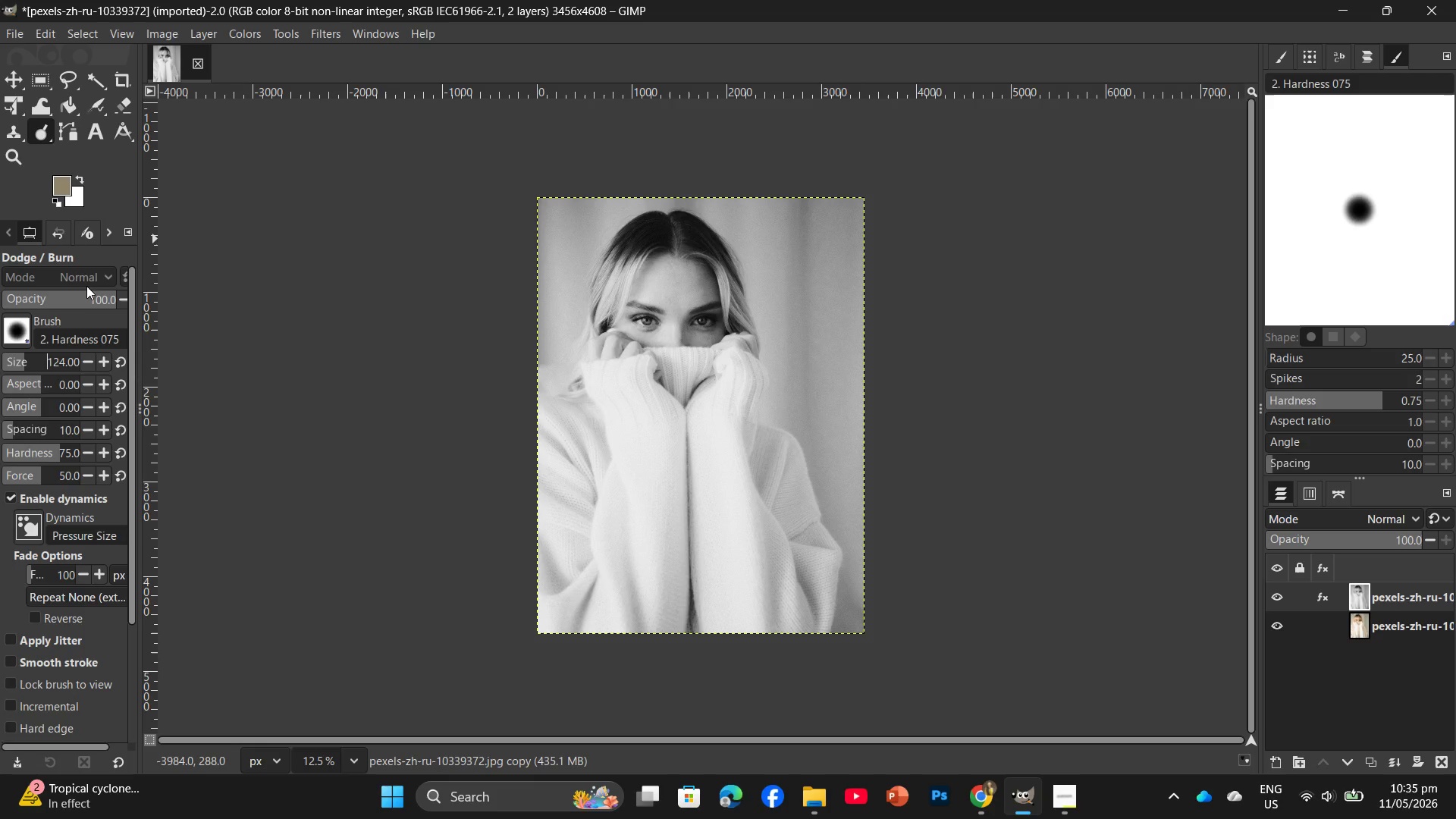 
scroll: coordinate [76, 576], scroll_direction: down, amount: 2.0
 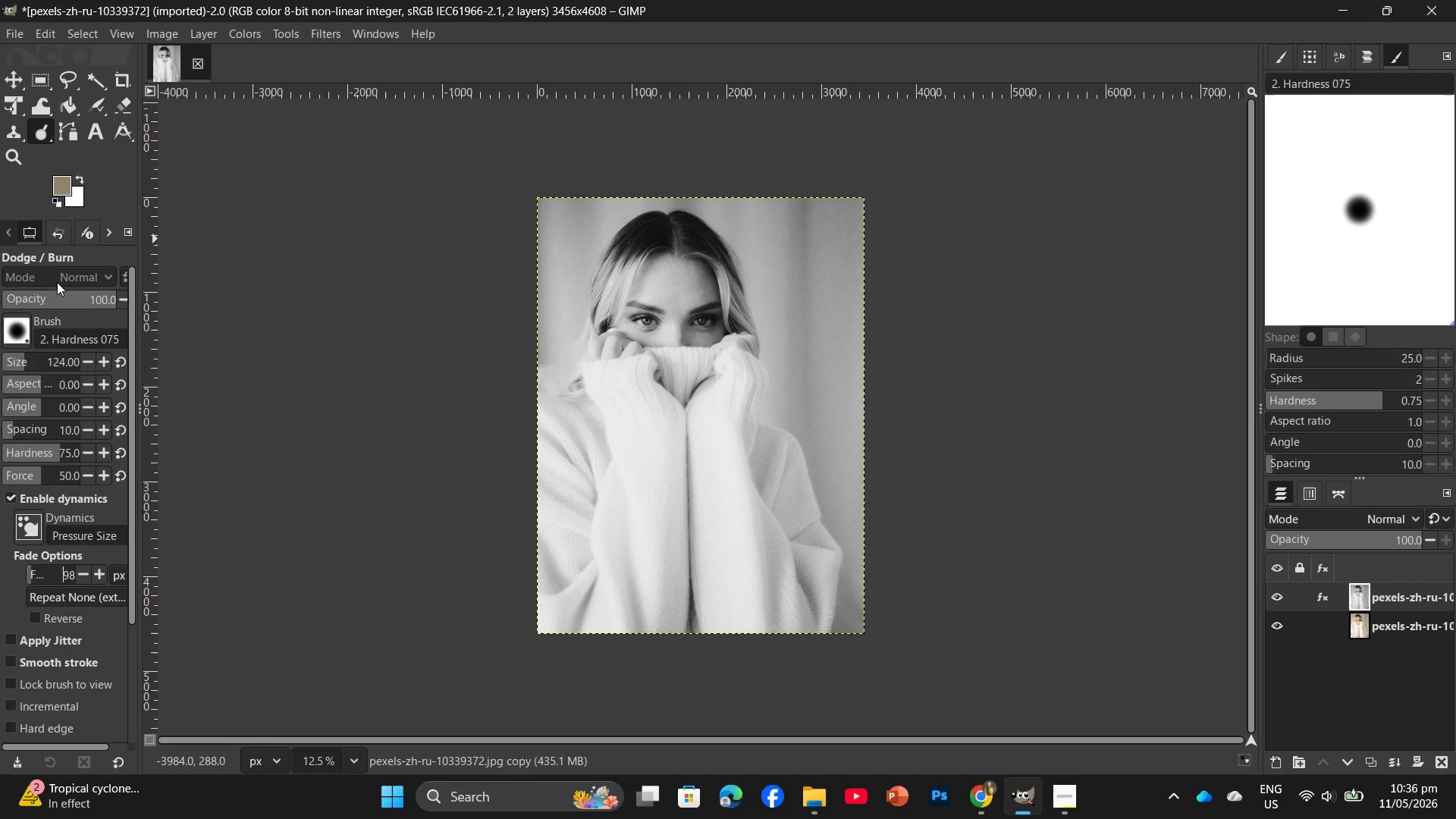 
left_click([72, 270])
 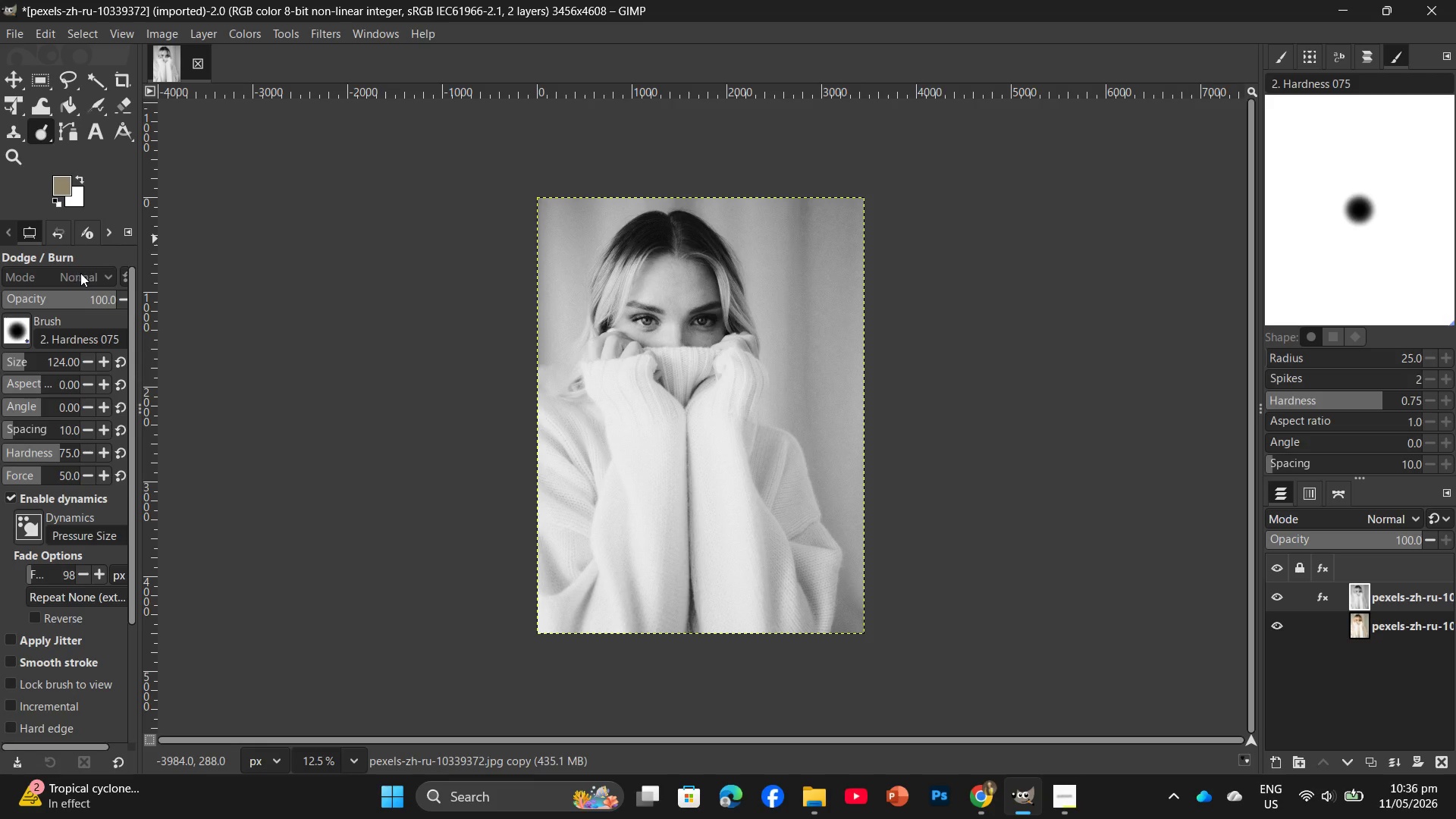 
left_click([83, 273])
 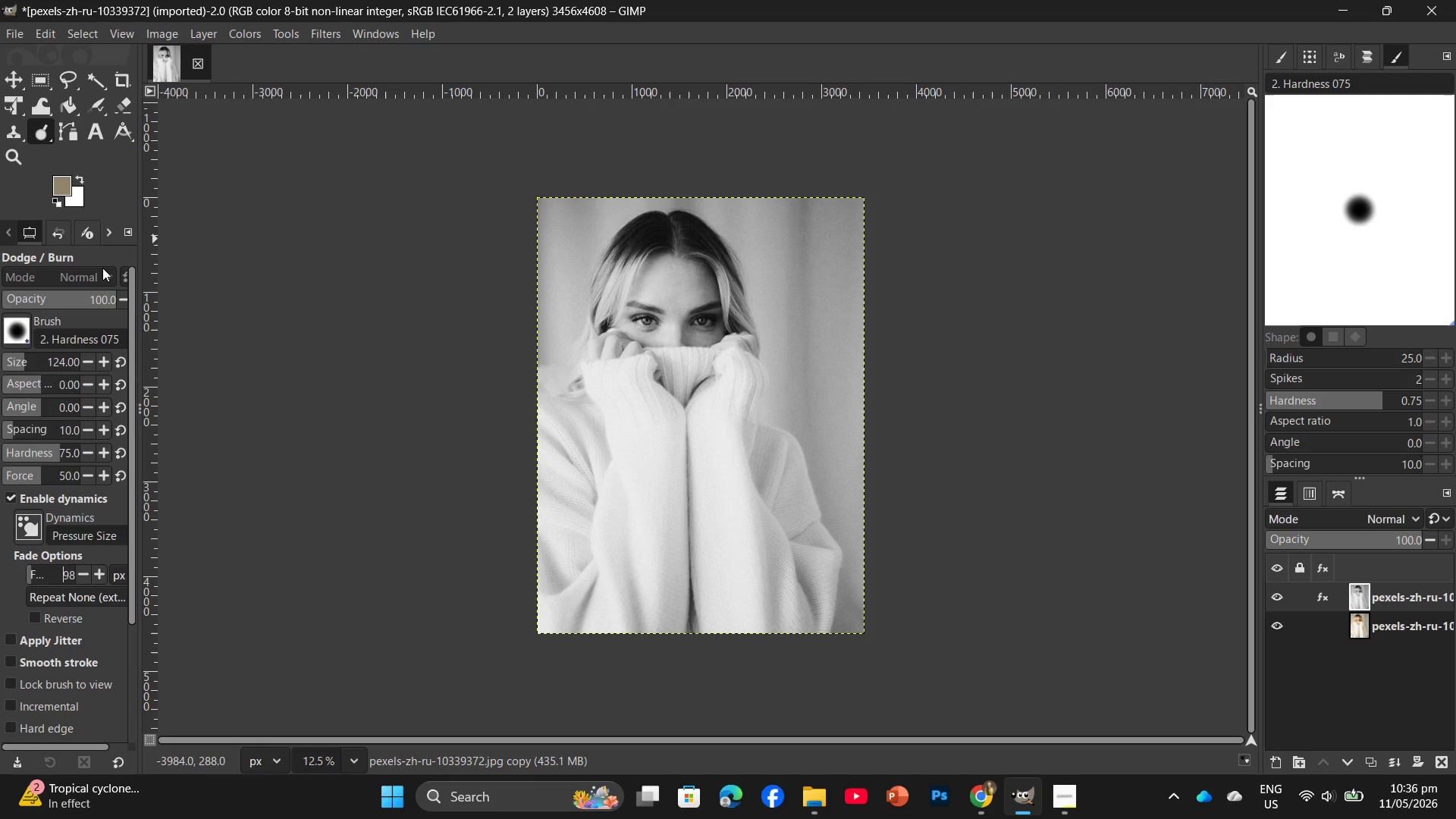 
left_click([102, 268])
 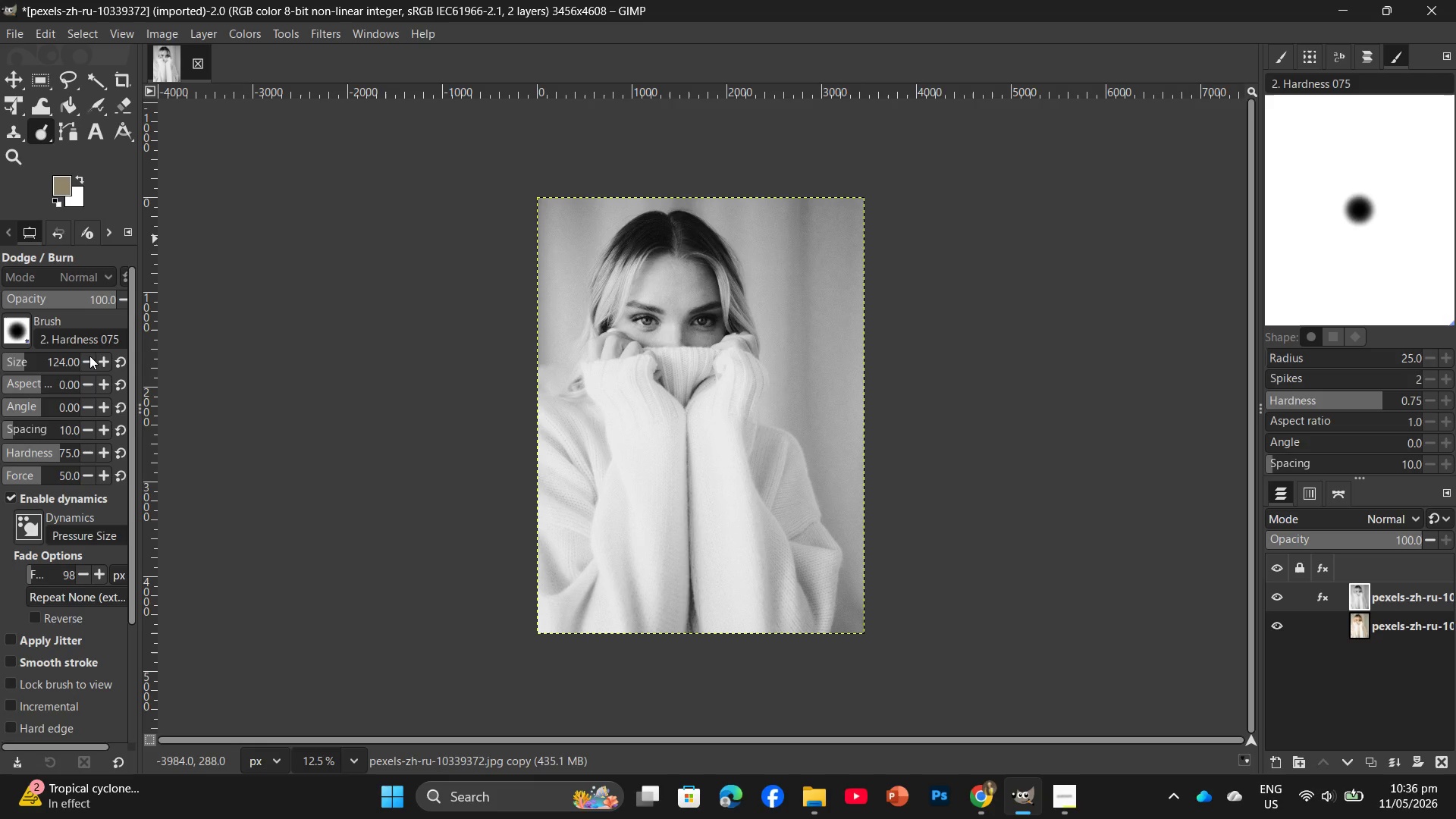 
scroll: coordinate [89, 545], scroll_direction: down, amount: 3.0
 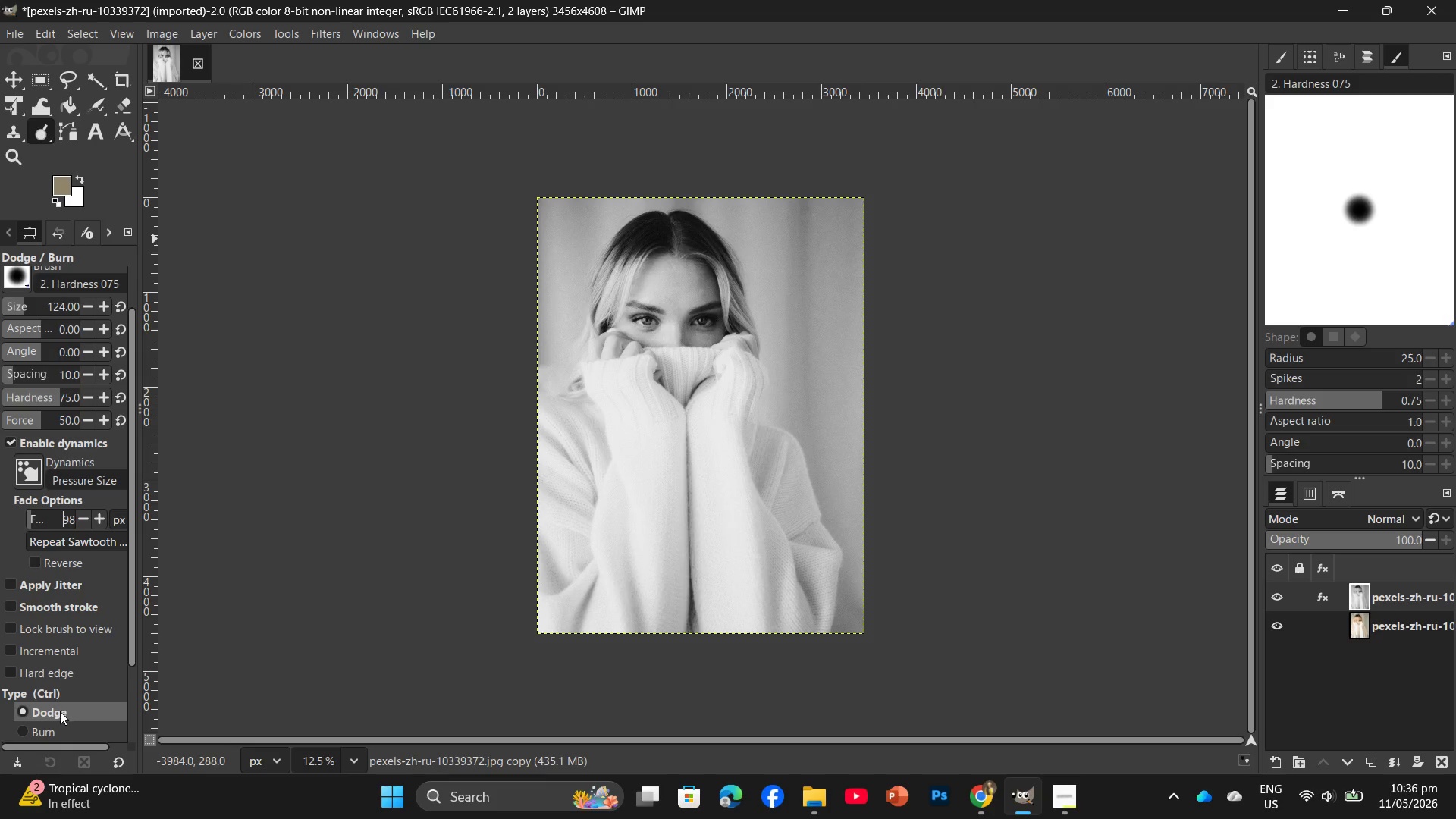 
scroll: coordinate [93, 626], scroll_direction: up, amount: 4.0
 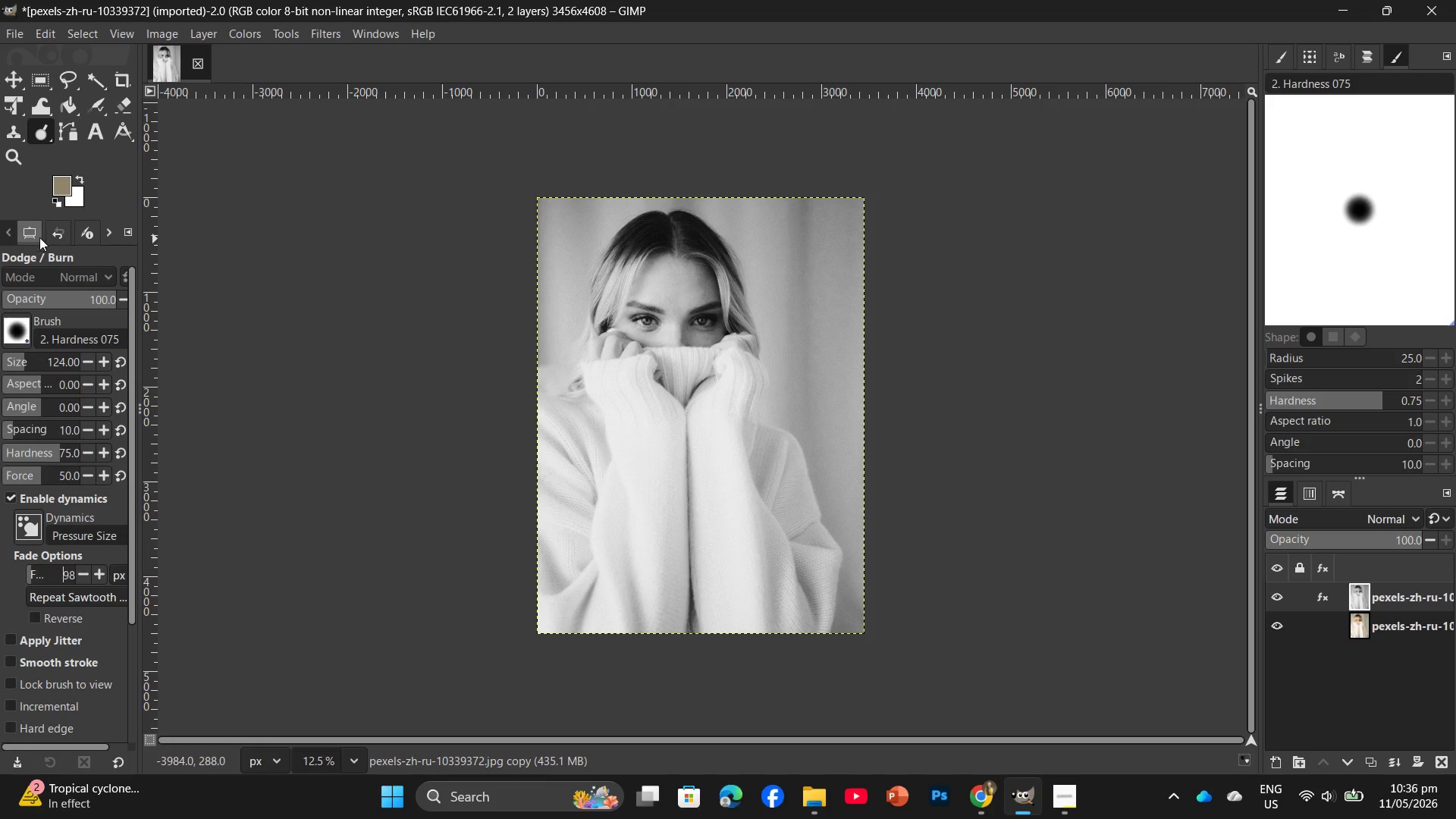 
mouse_move([72, 72])
 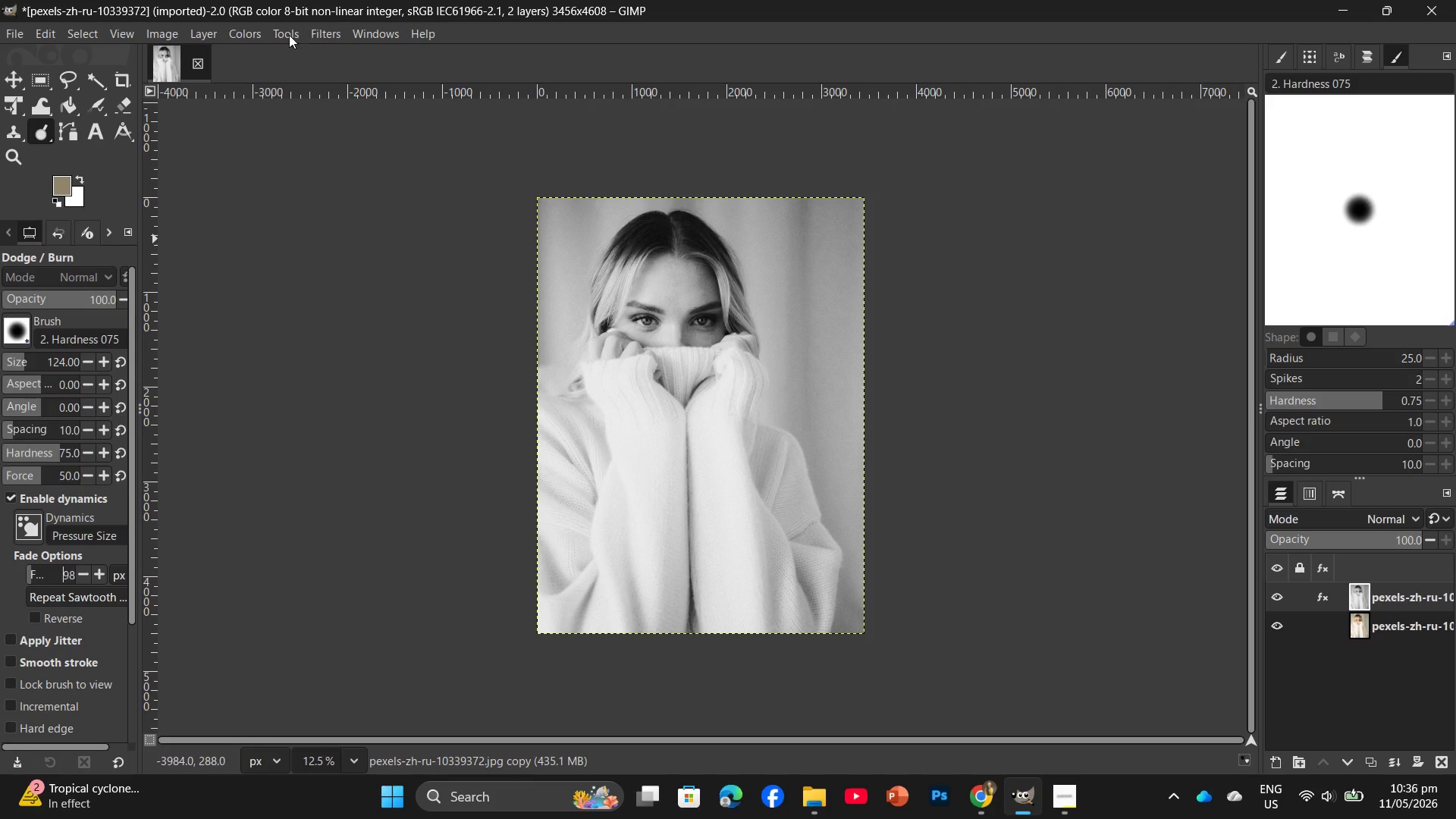 
left_click([254, 40])
 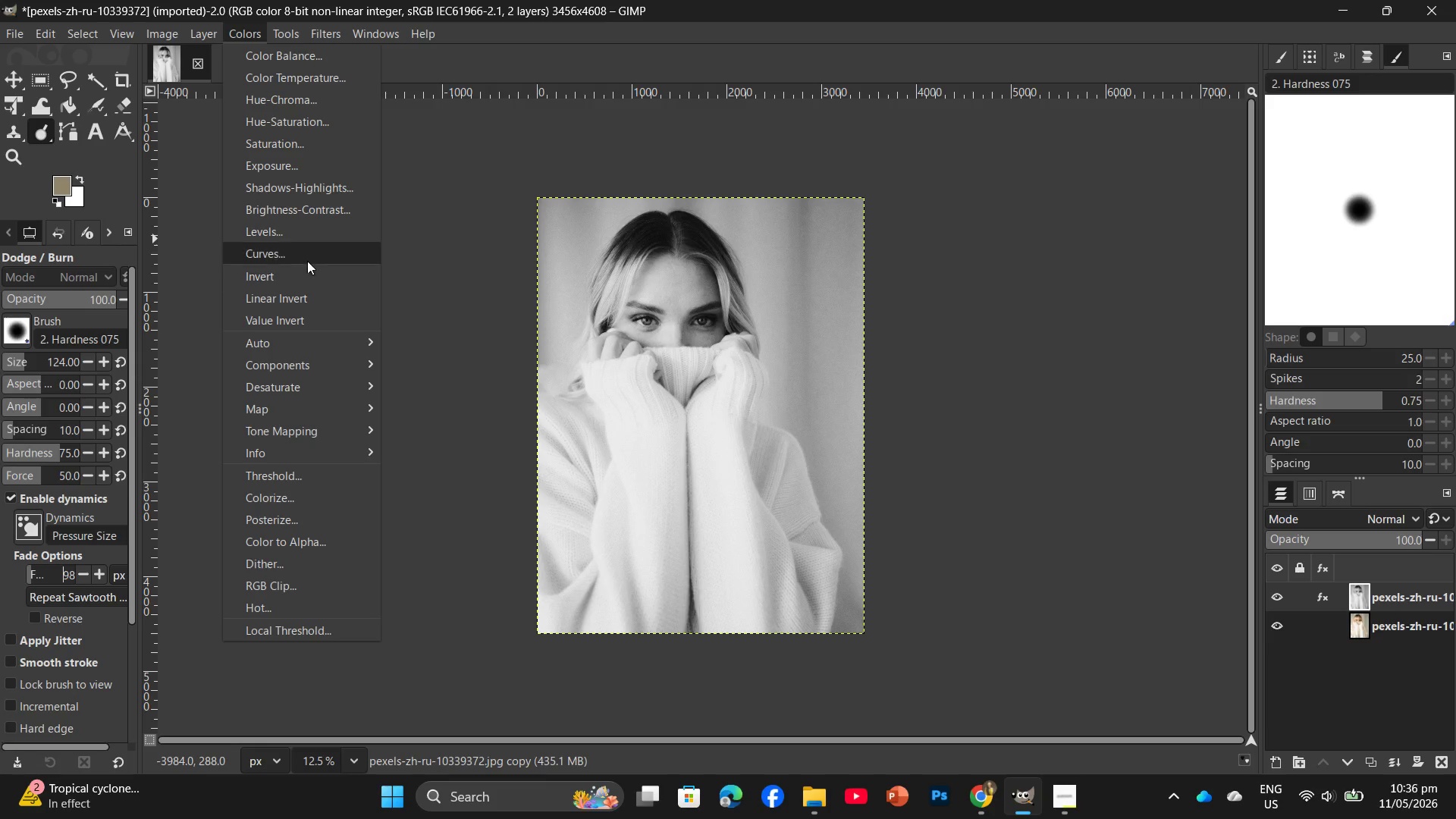 
left_click([296, 228])
 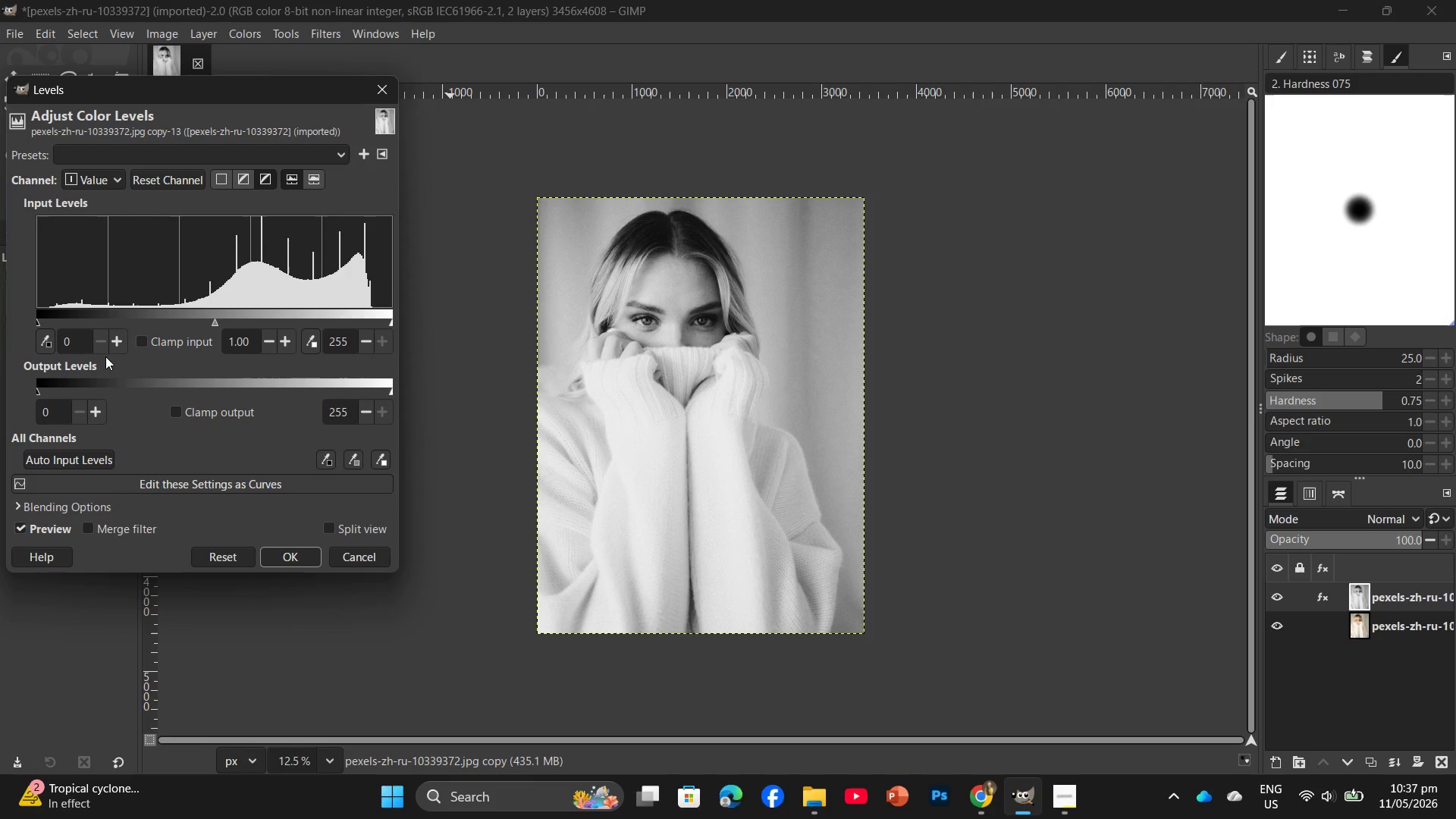 
wait(83.05)
 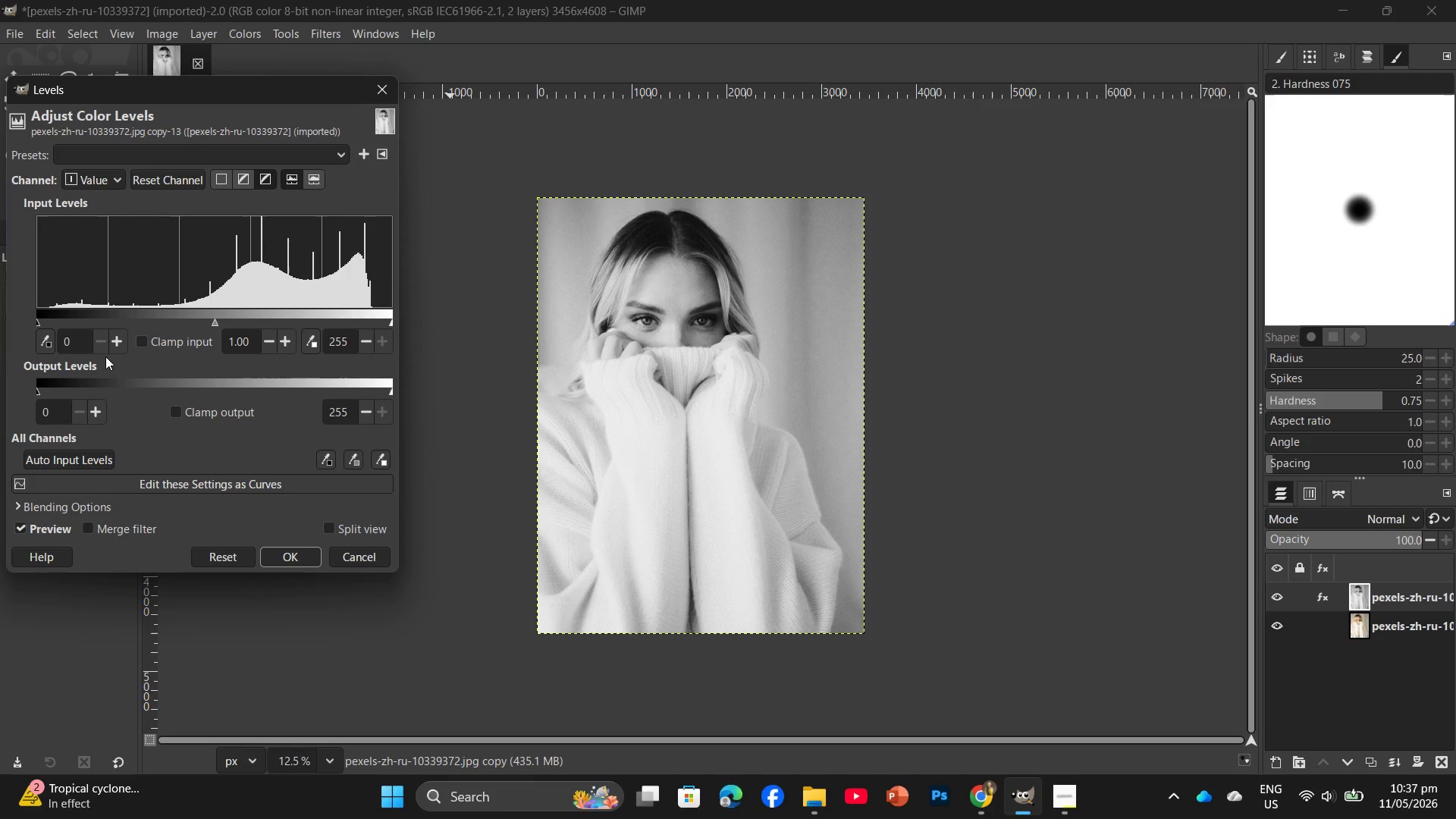 
left_click([77, 341])
 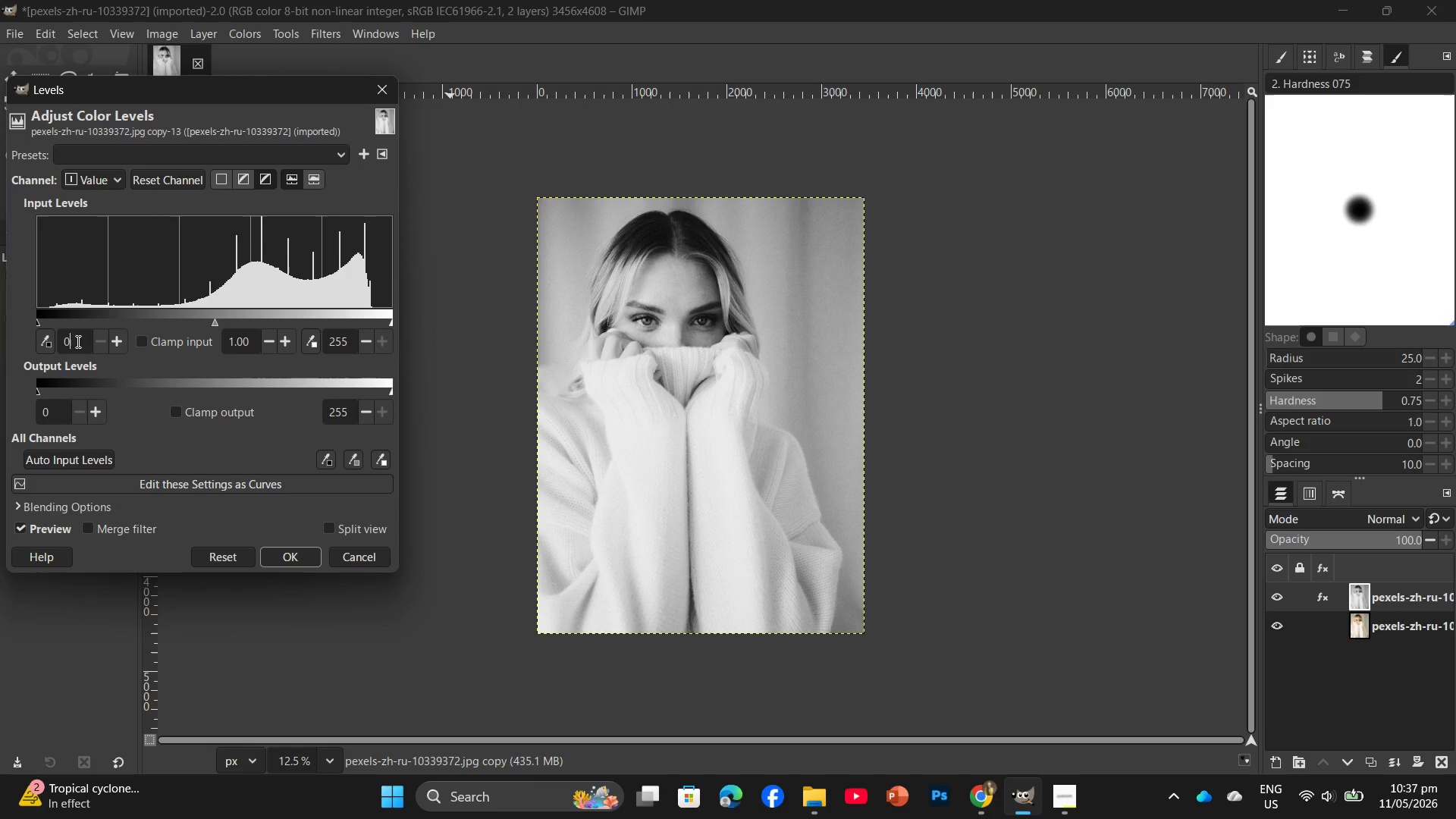 
wait(5.59)
 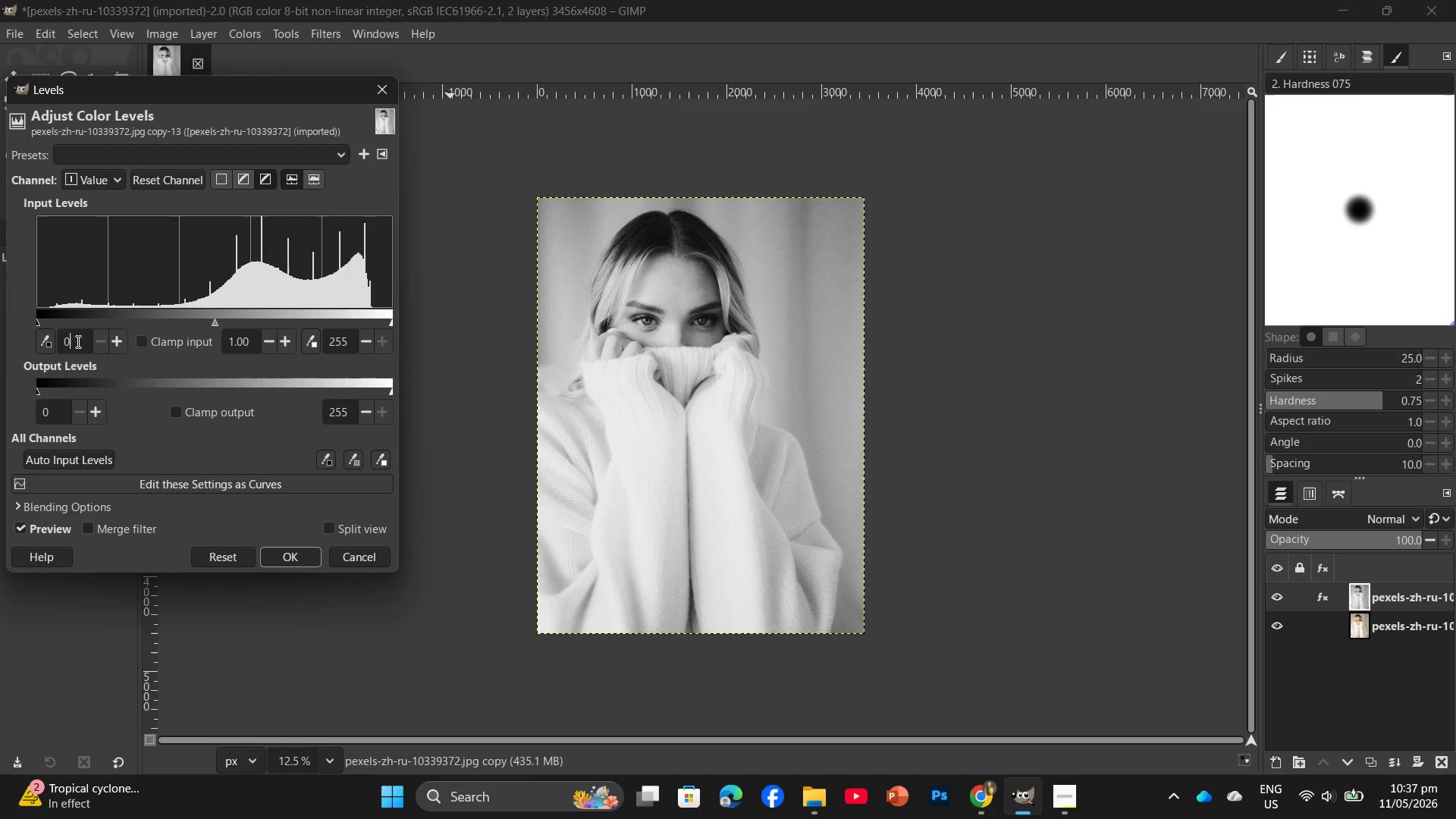 
left_click_drag(start_coordinate=[77, 341], to_coordinate=[45, 347])
 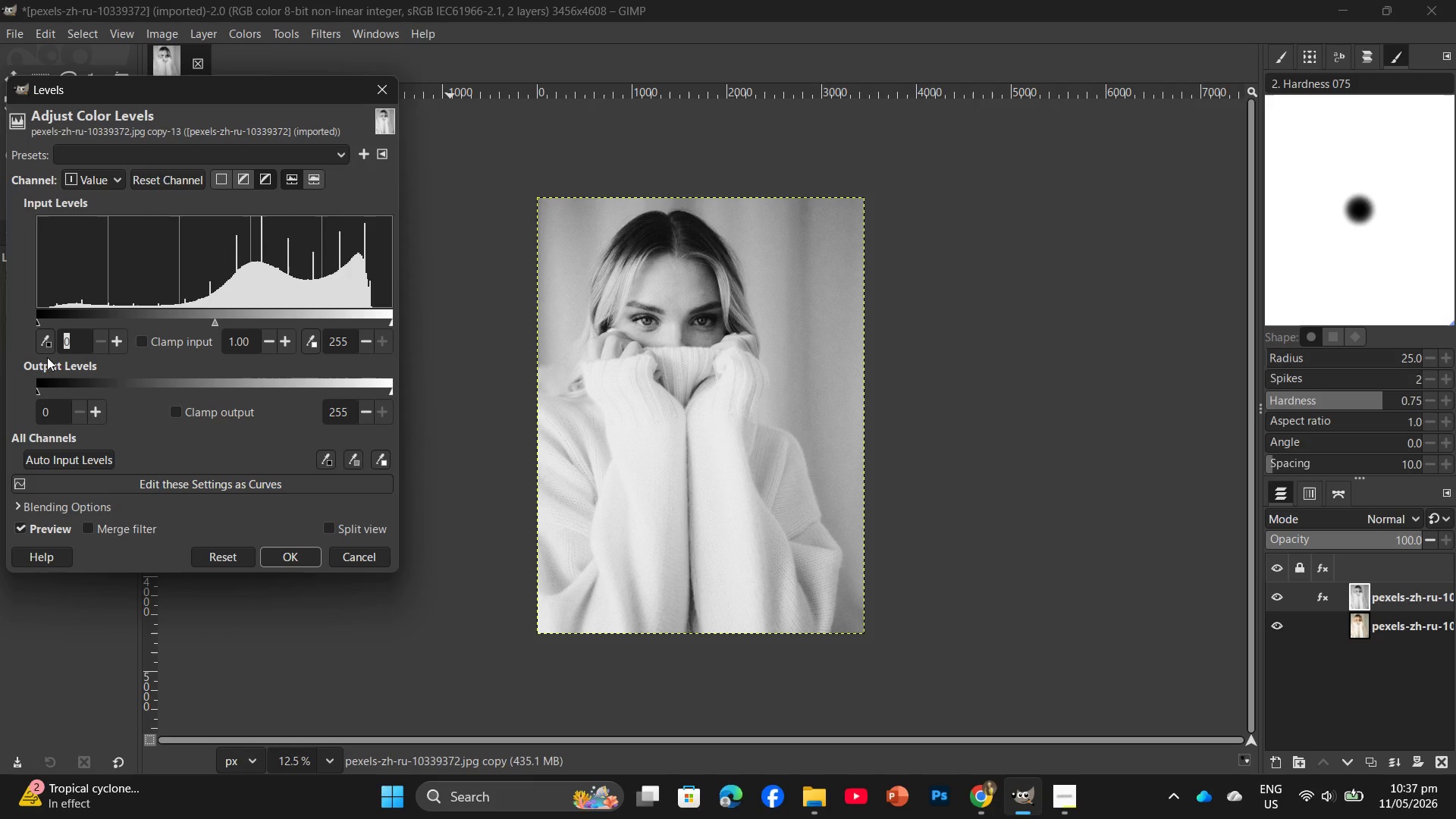 
key(Numpad1)
 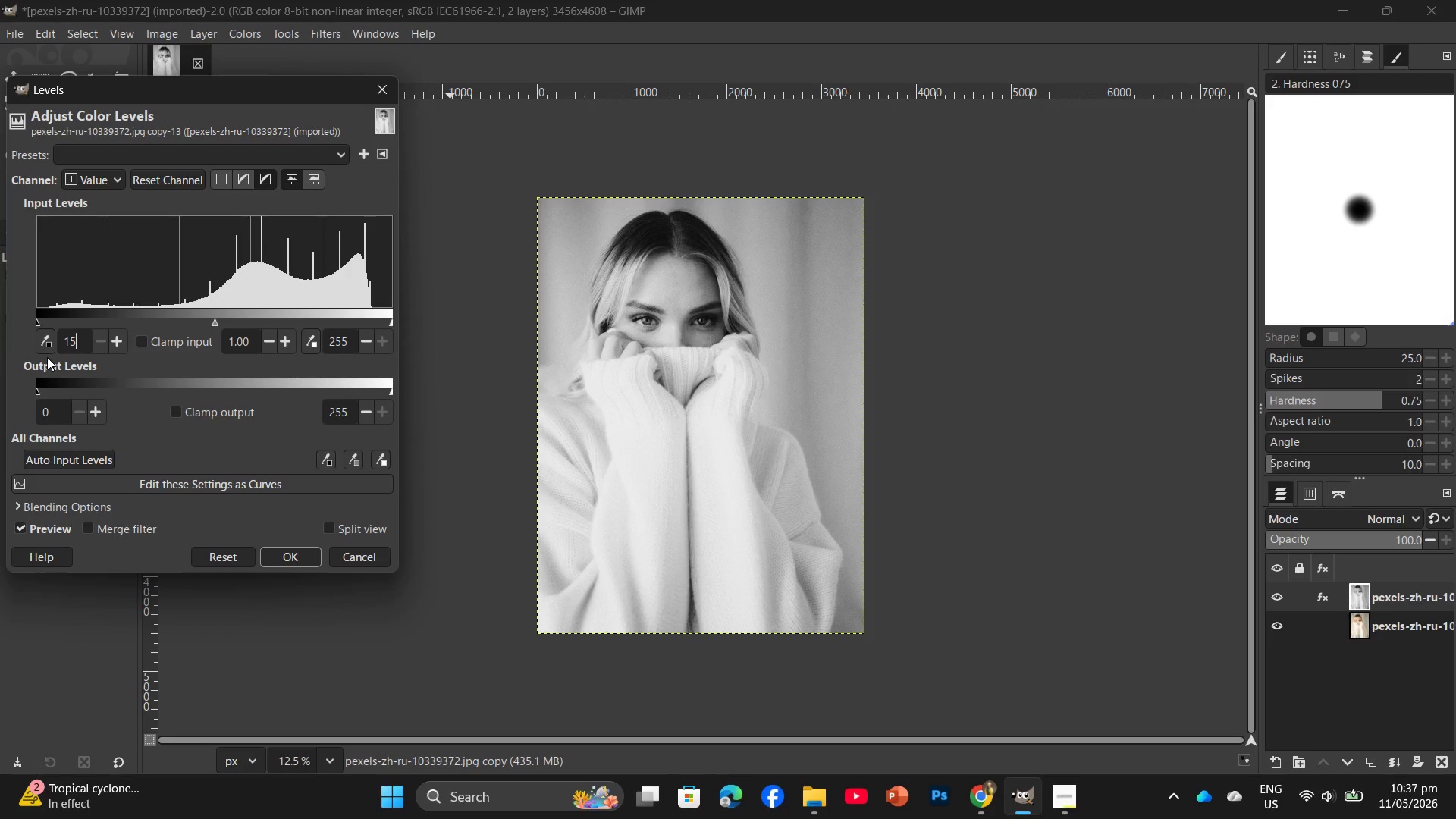 
key(Numpad5)
 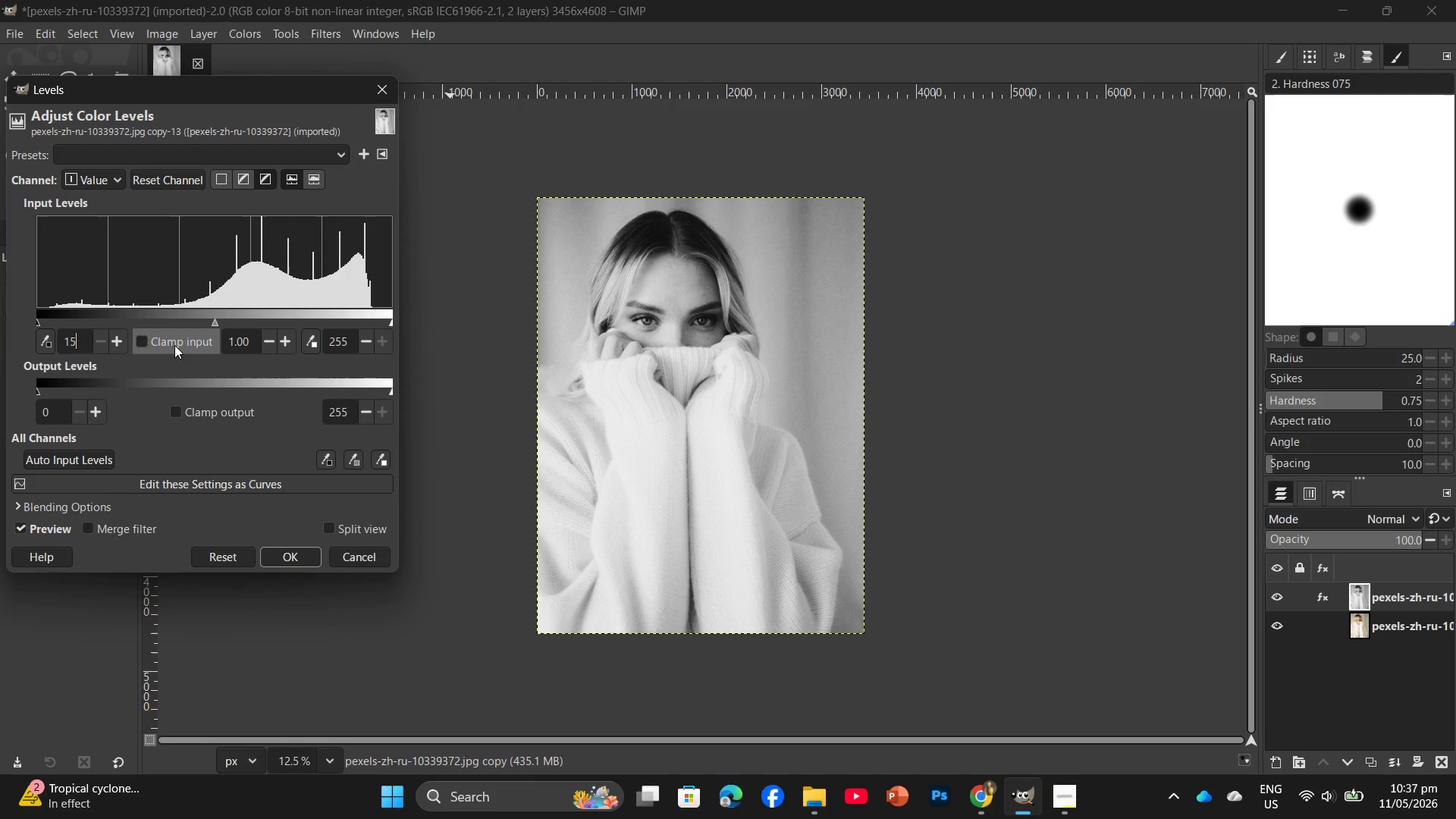 
left_click_drag(start_coordinate=[250, 335], to_coordinate=[199, 333])
 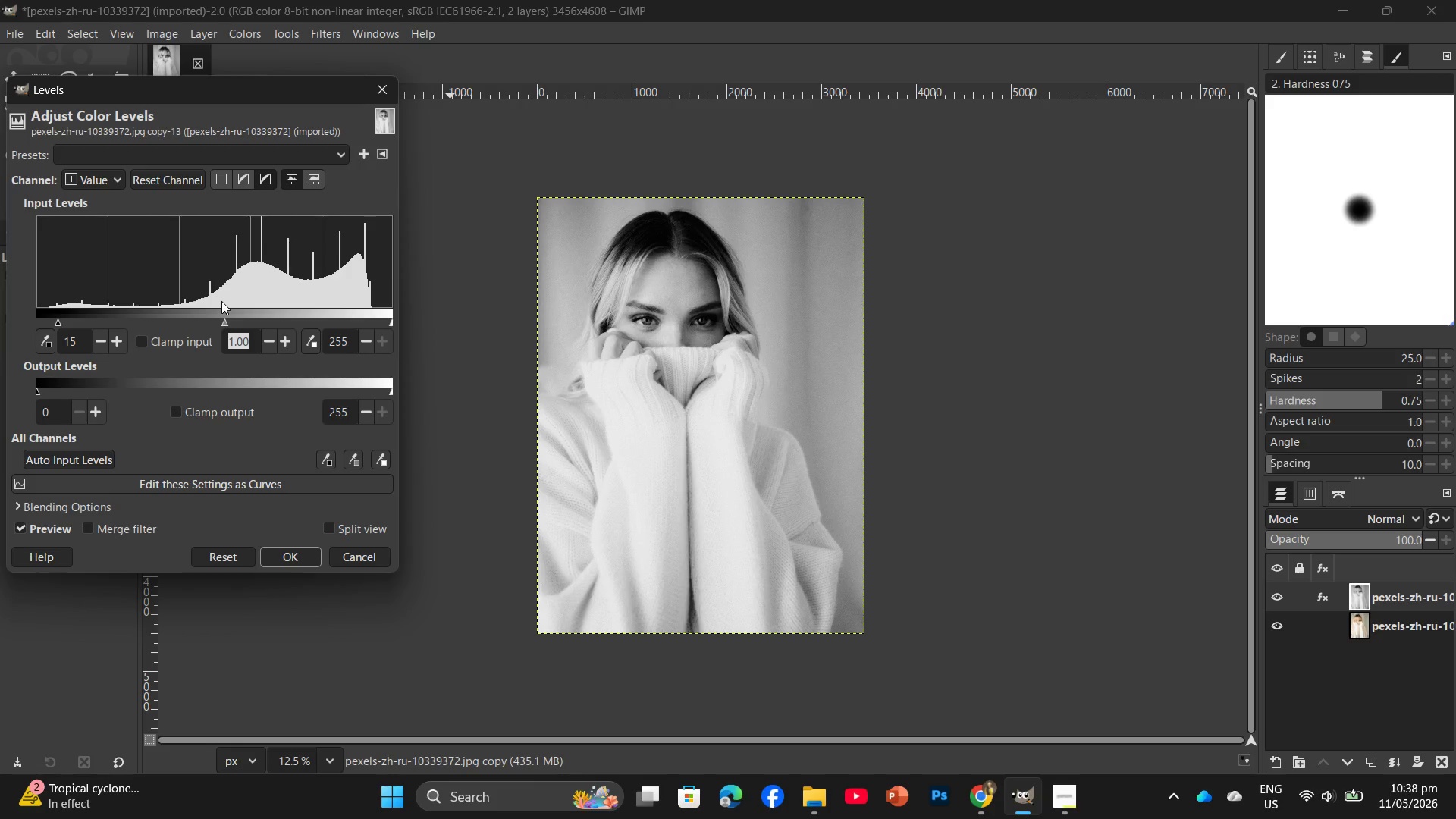 
wait(21.36)
 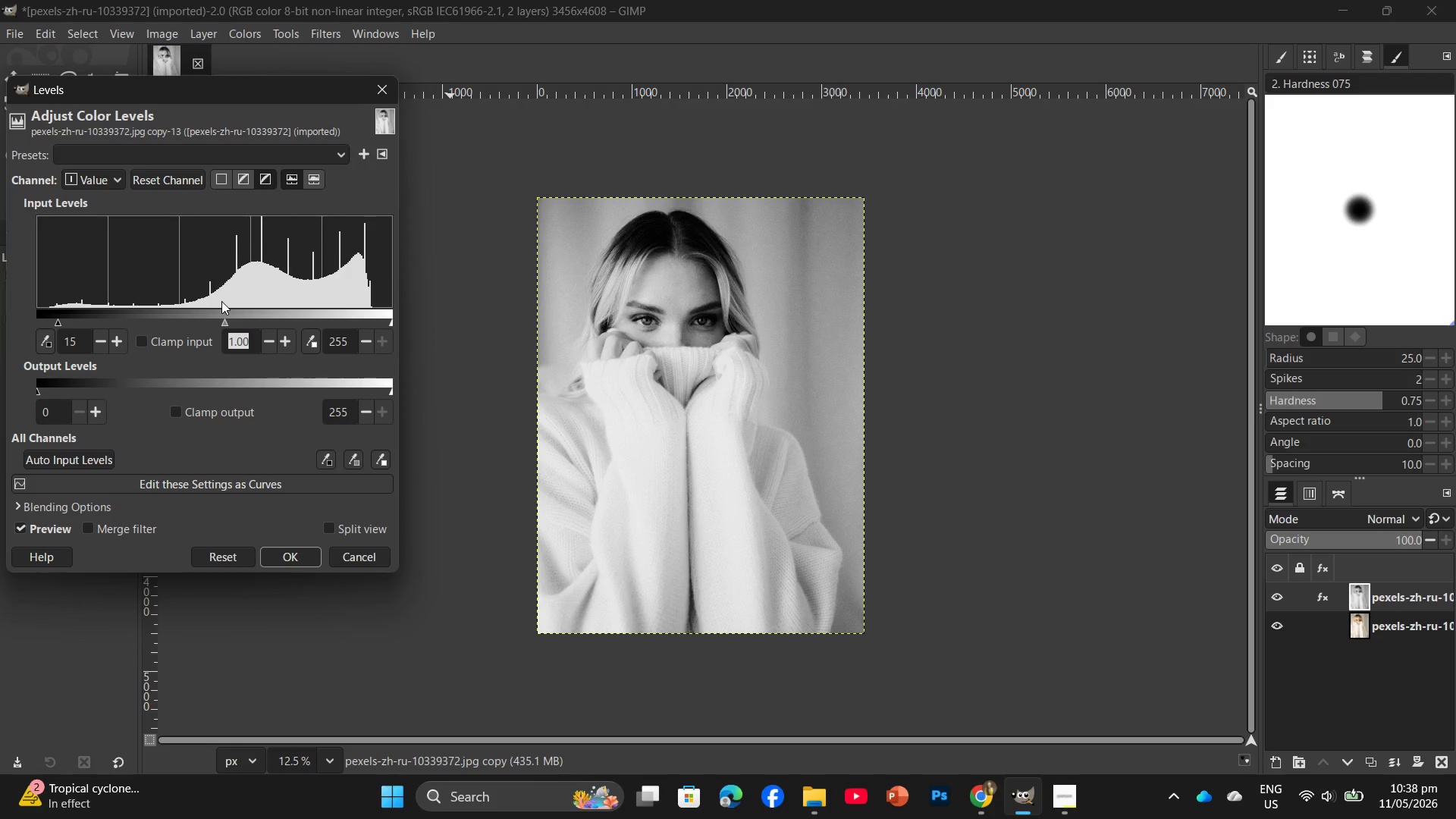 
left_click_drag(start_coordinate=[350, 340], to_coordinate=[334, 348])
 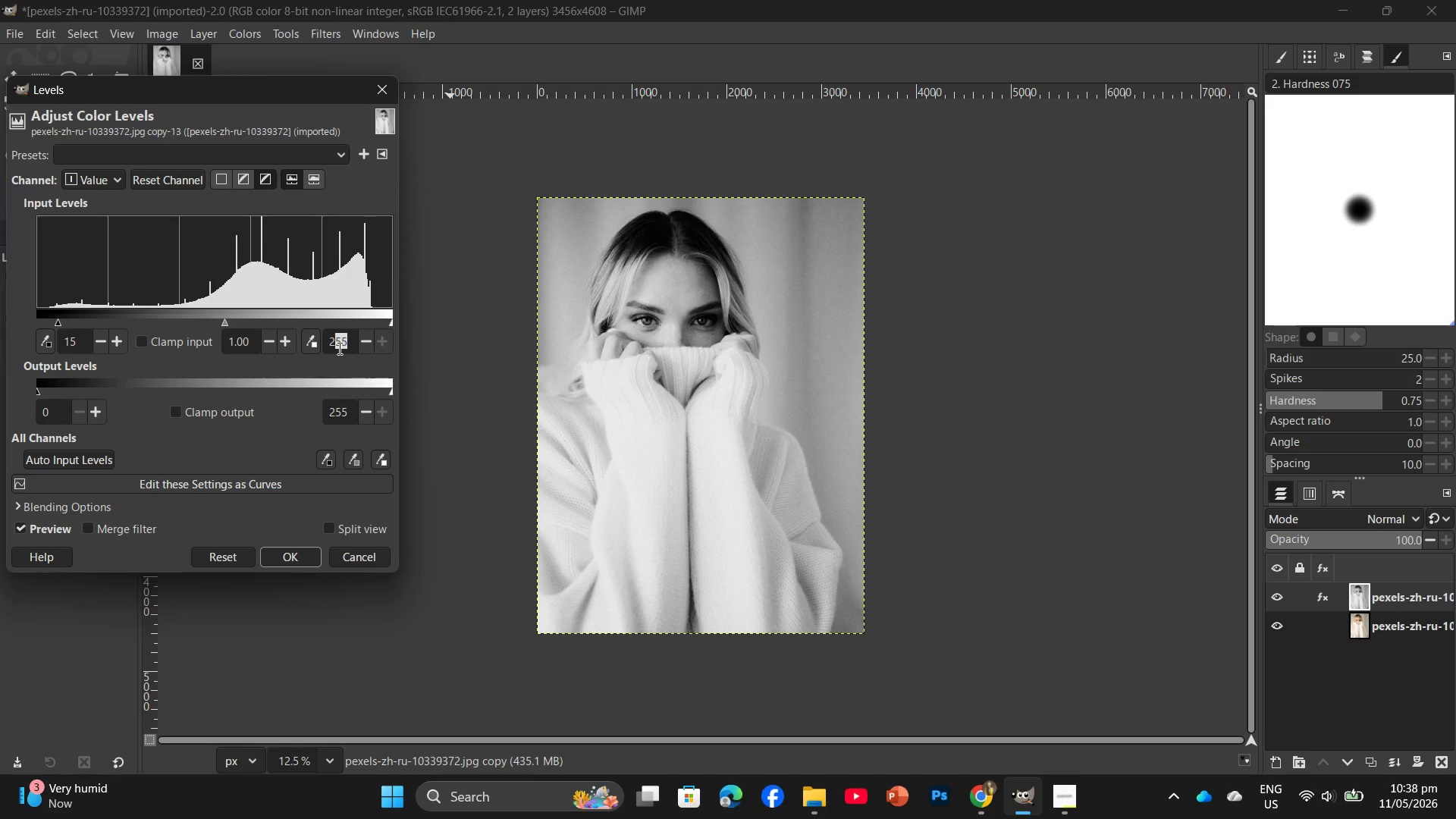 
key(Numpad3)
 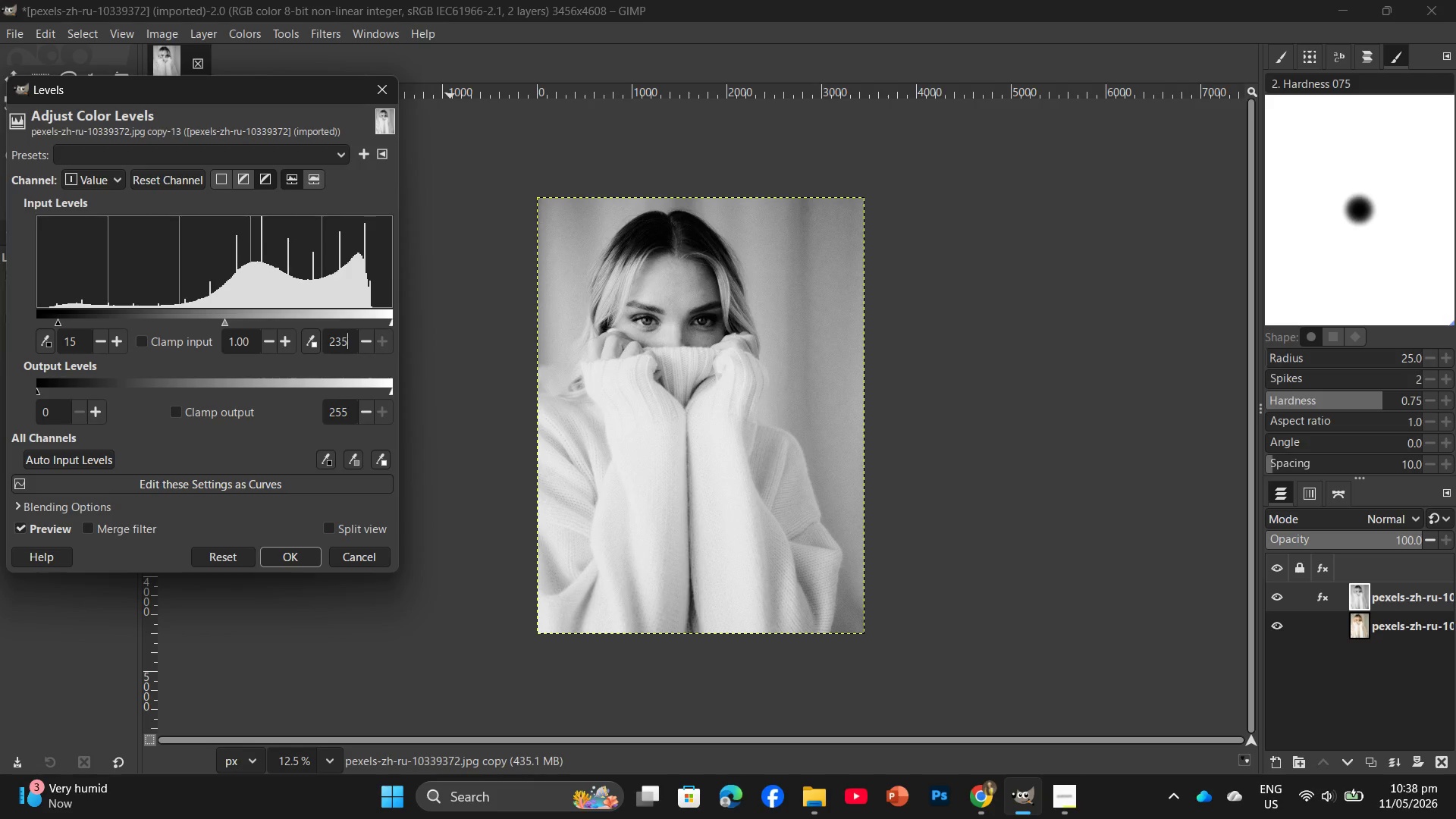 
key(Numpad5)
 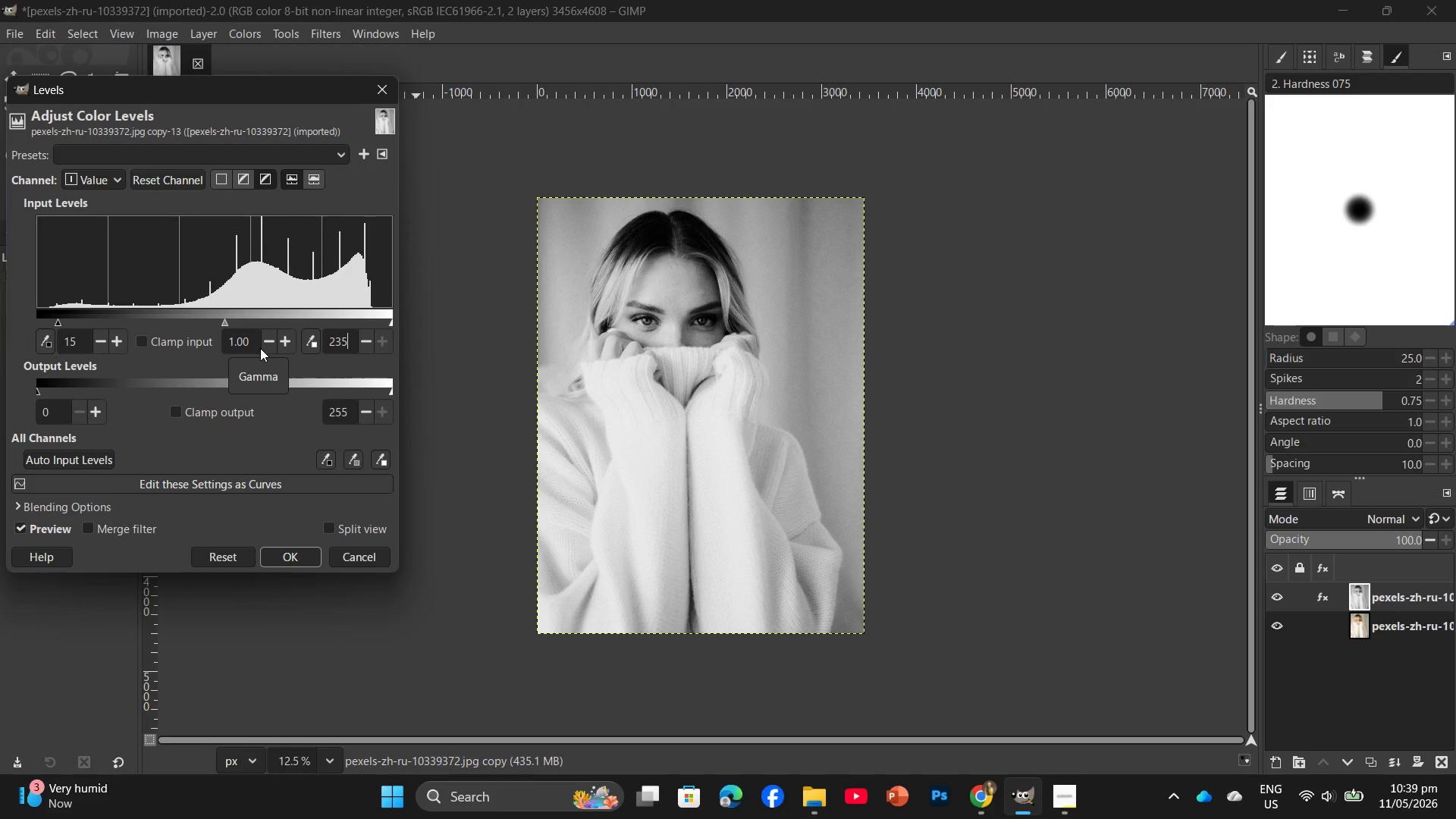 
wait(55.88)
 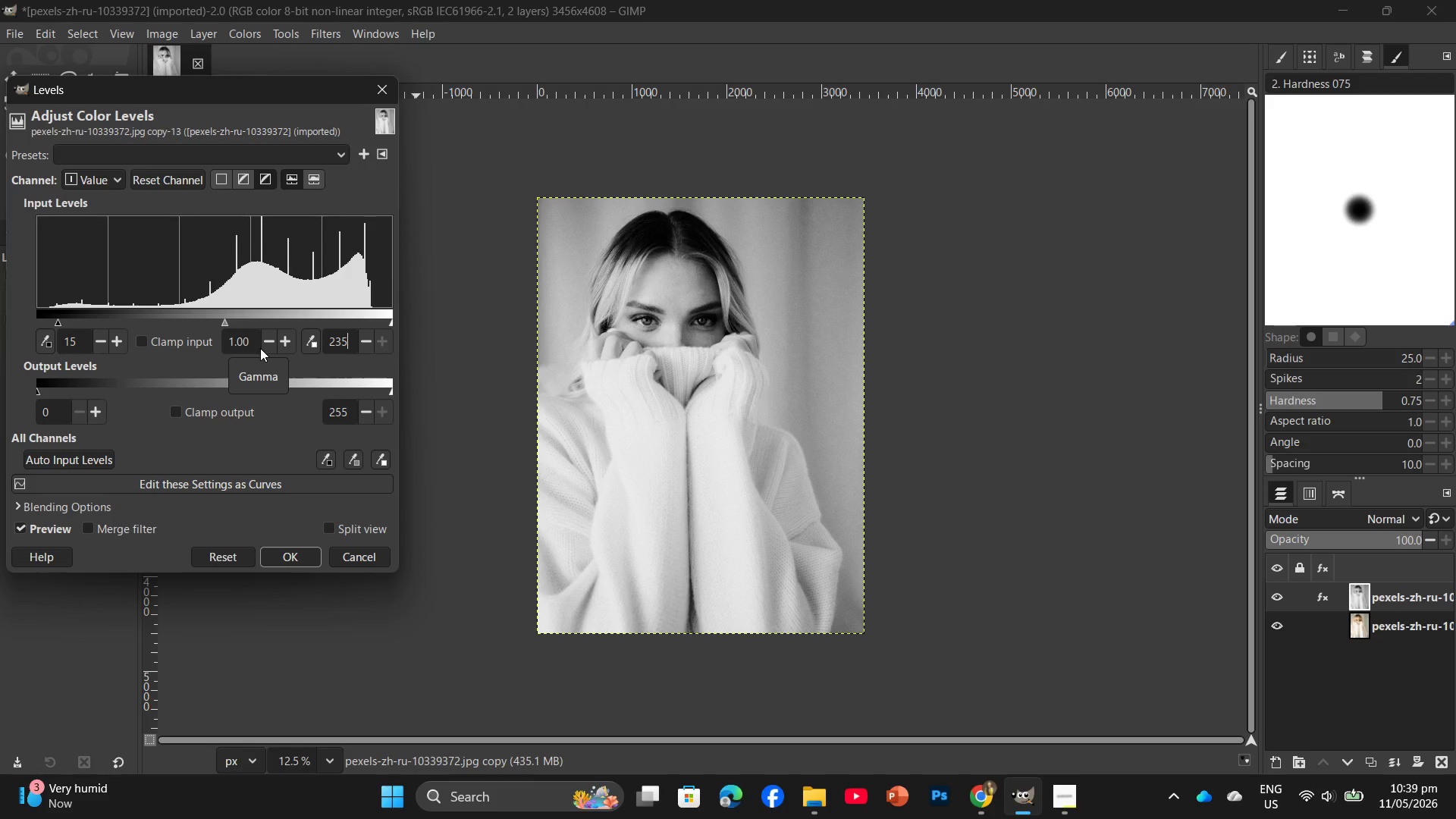 
left_click([267, 332])
 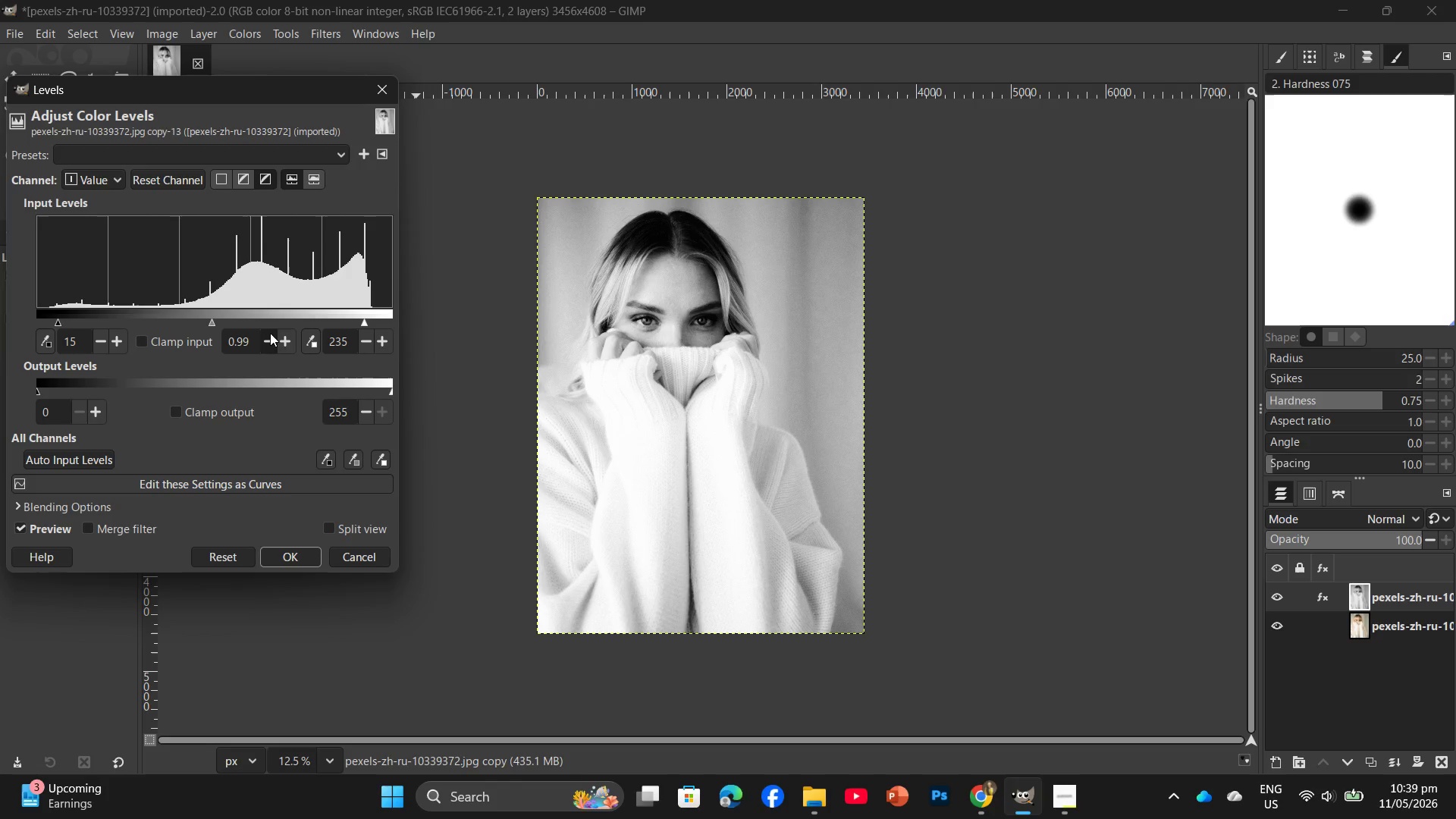 
left_click([287, 335])
 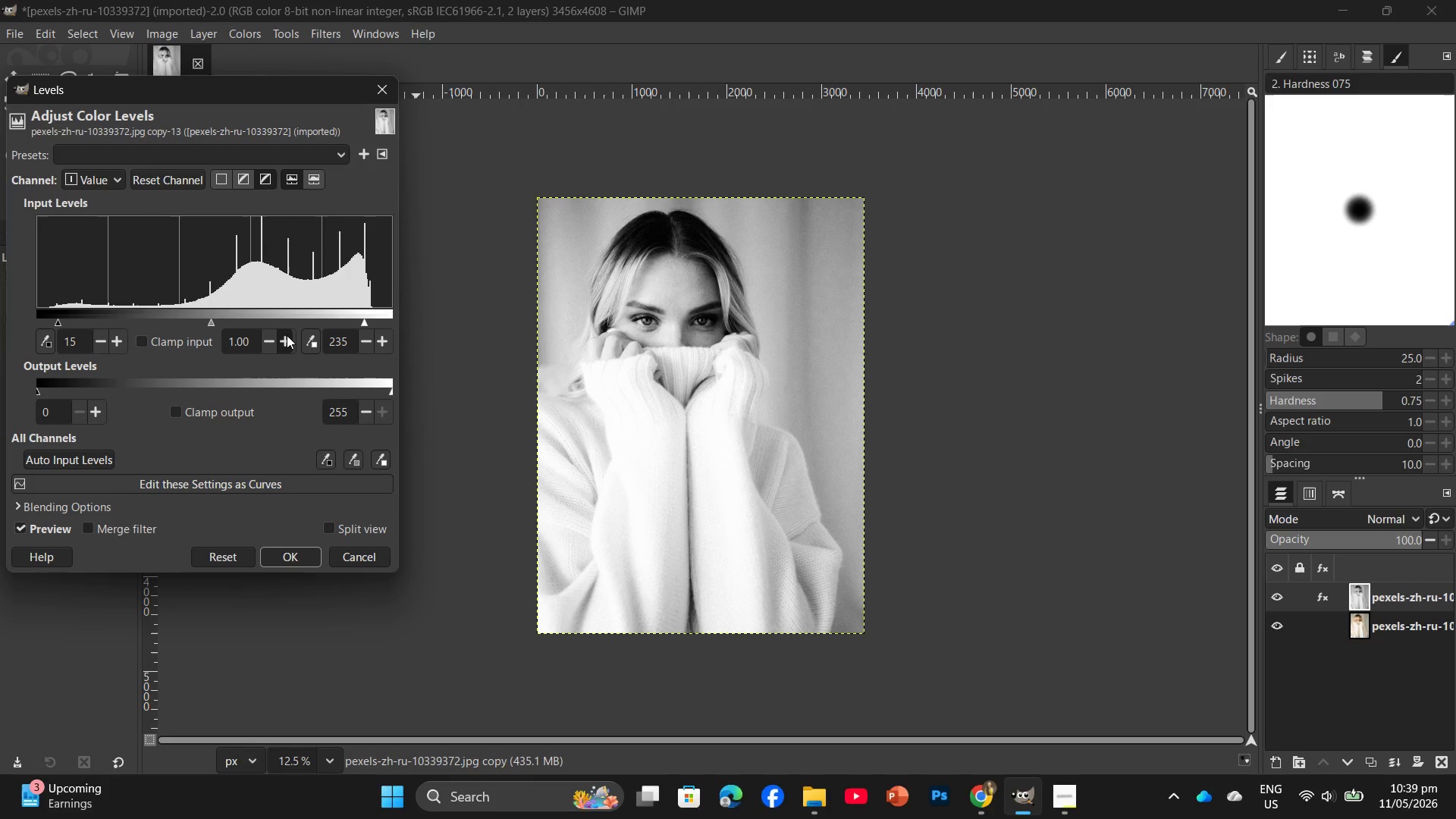 
left_click([287, 335])
 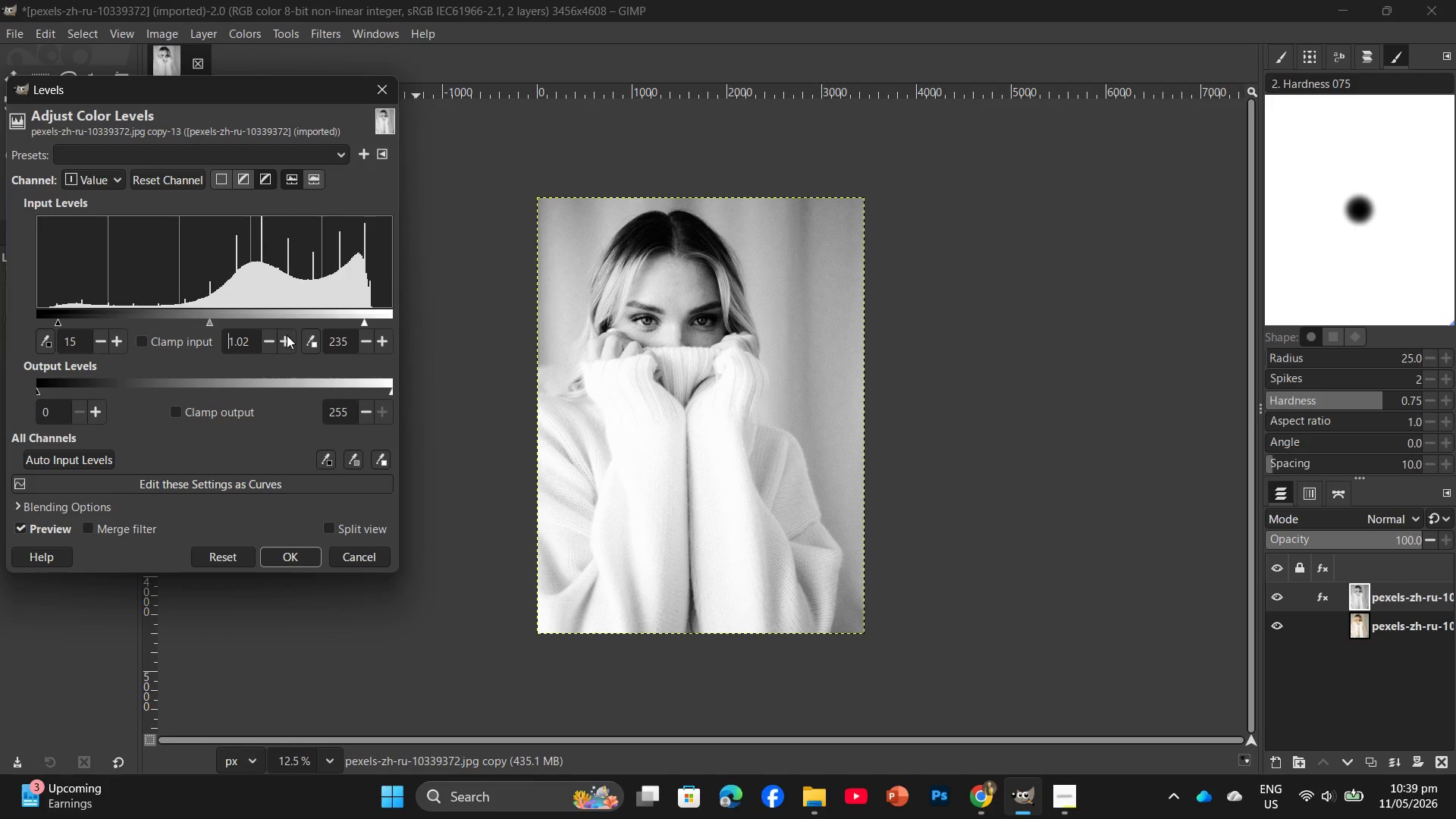 
double_click([287, 335])
 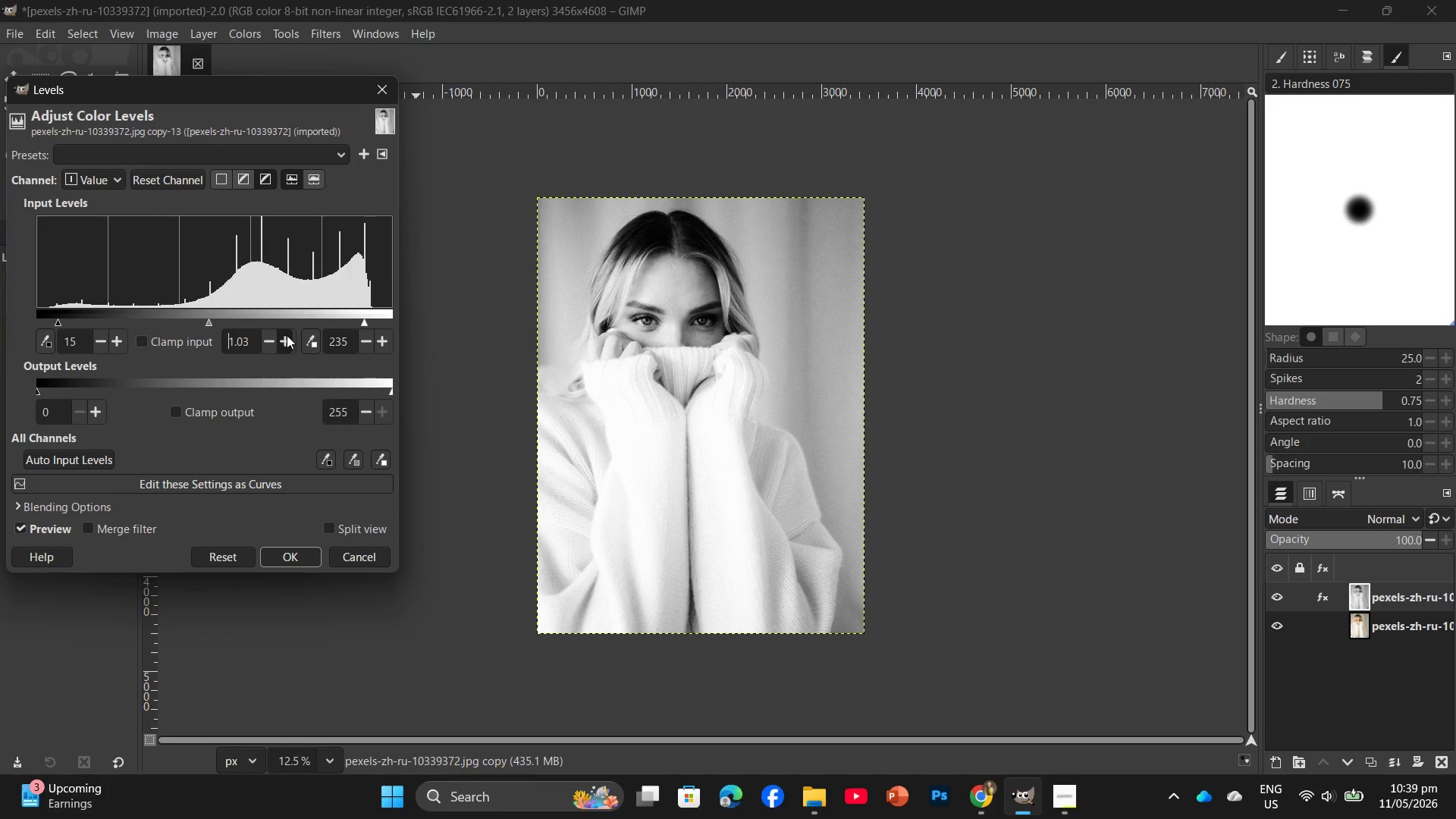 
triple_click([287, 335])
 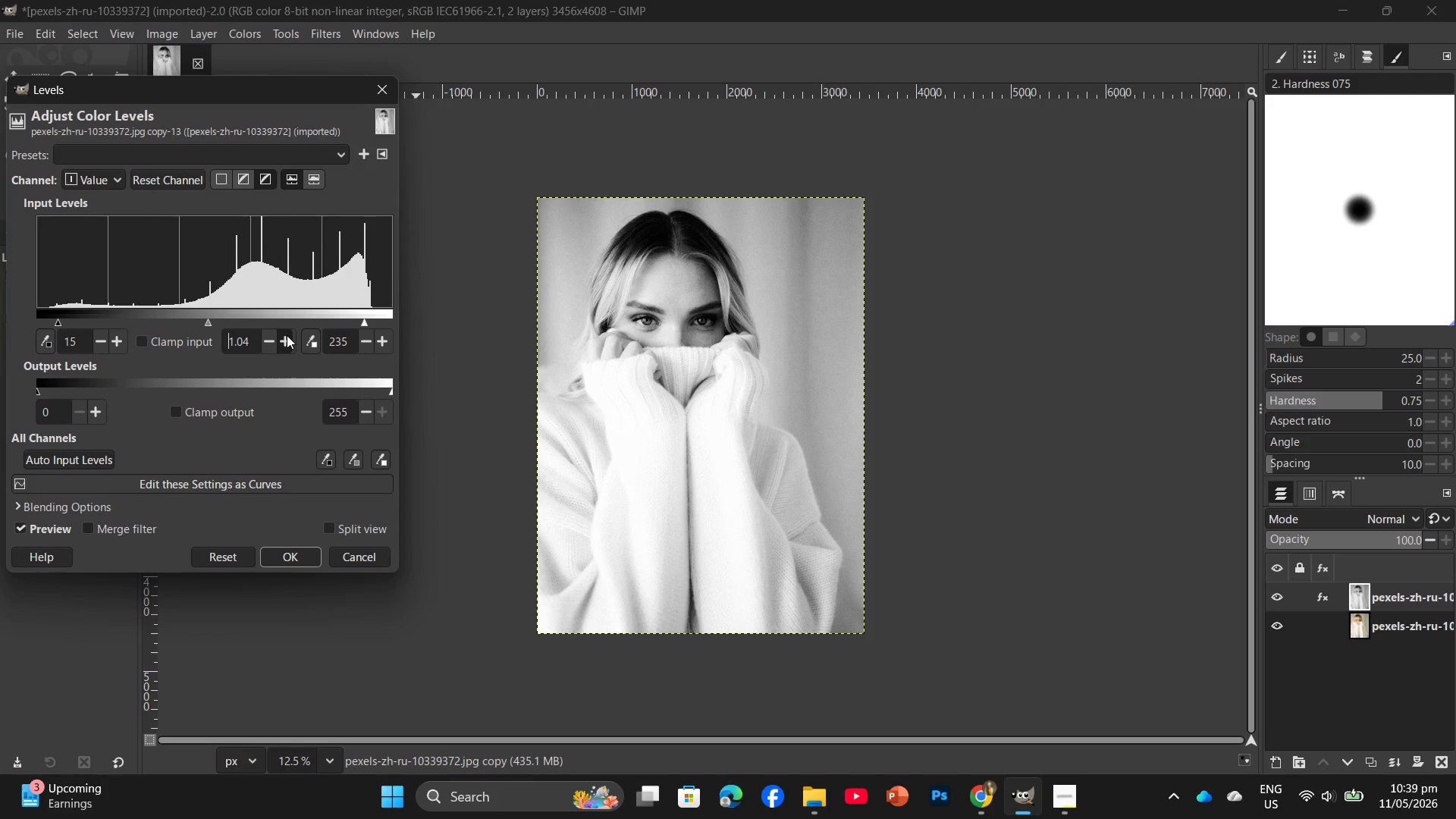 
triple_click([287, 335])
 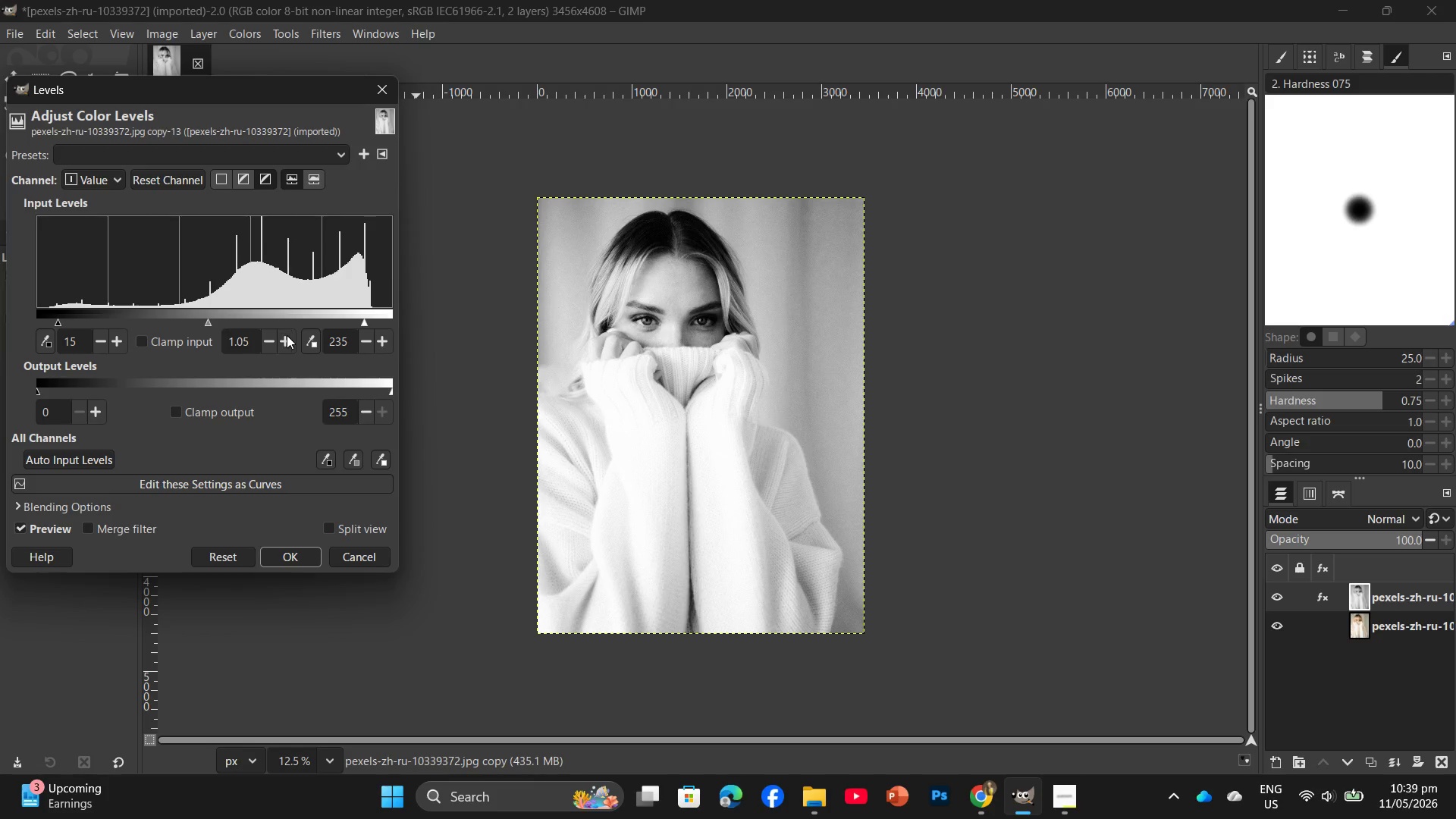 
triple_click([287, 335])
 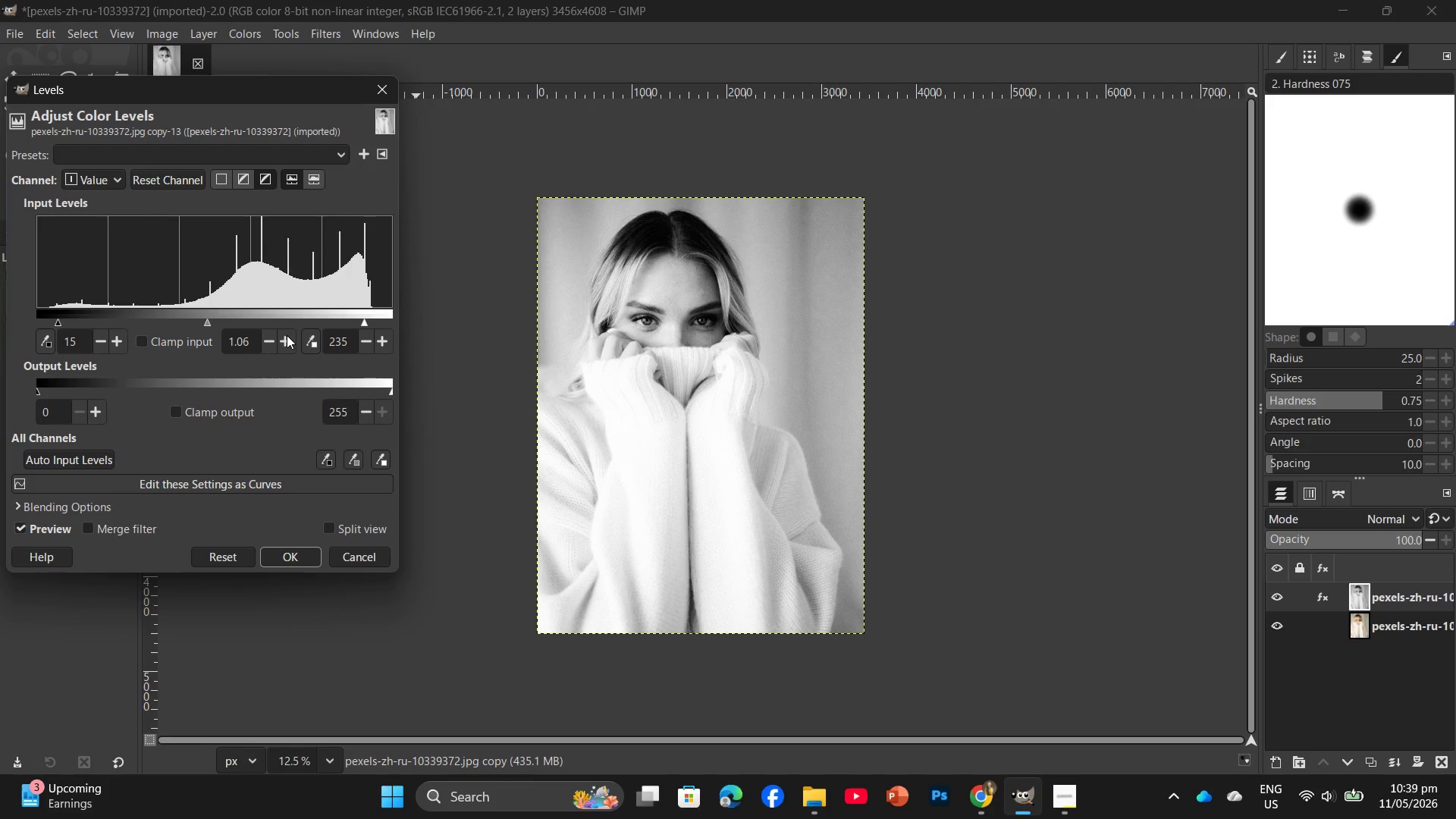 
triple_click([287, 335])
 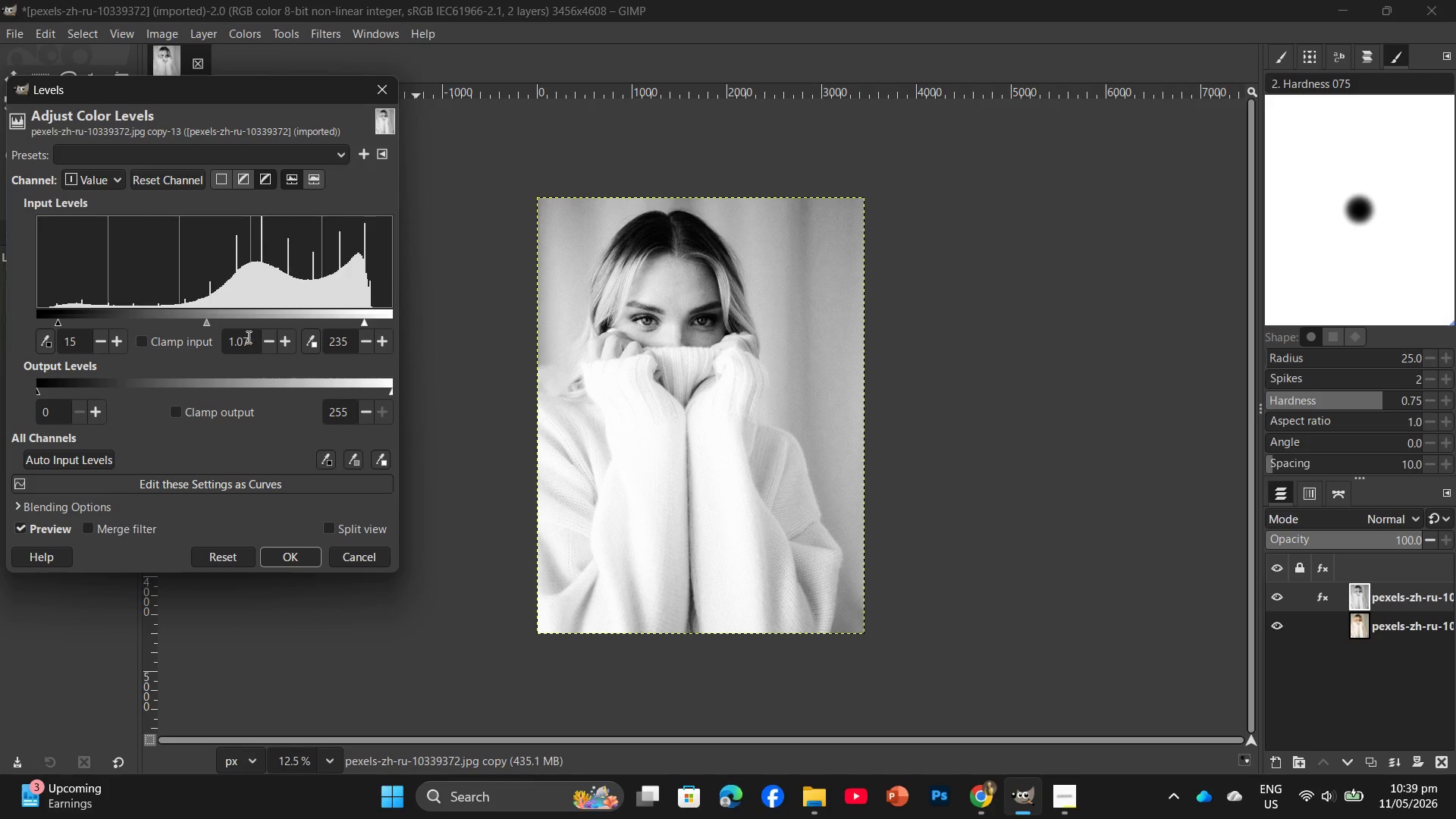 
left_click_drag(start_coordinate=[252, 337], to_coordinate=[219, 342])
 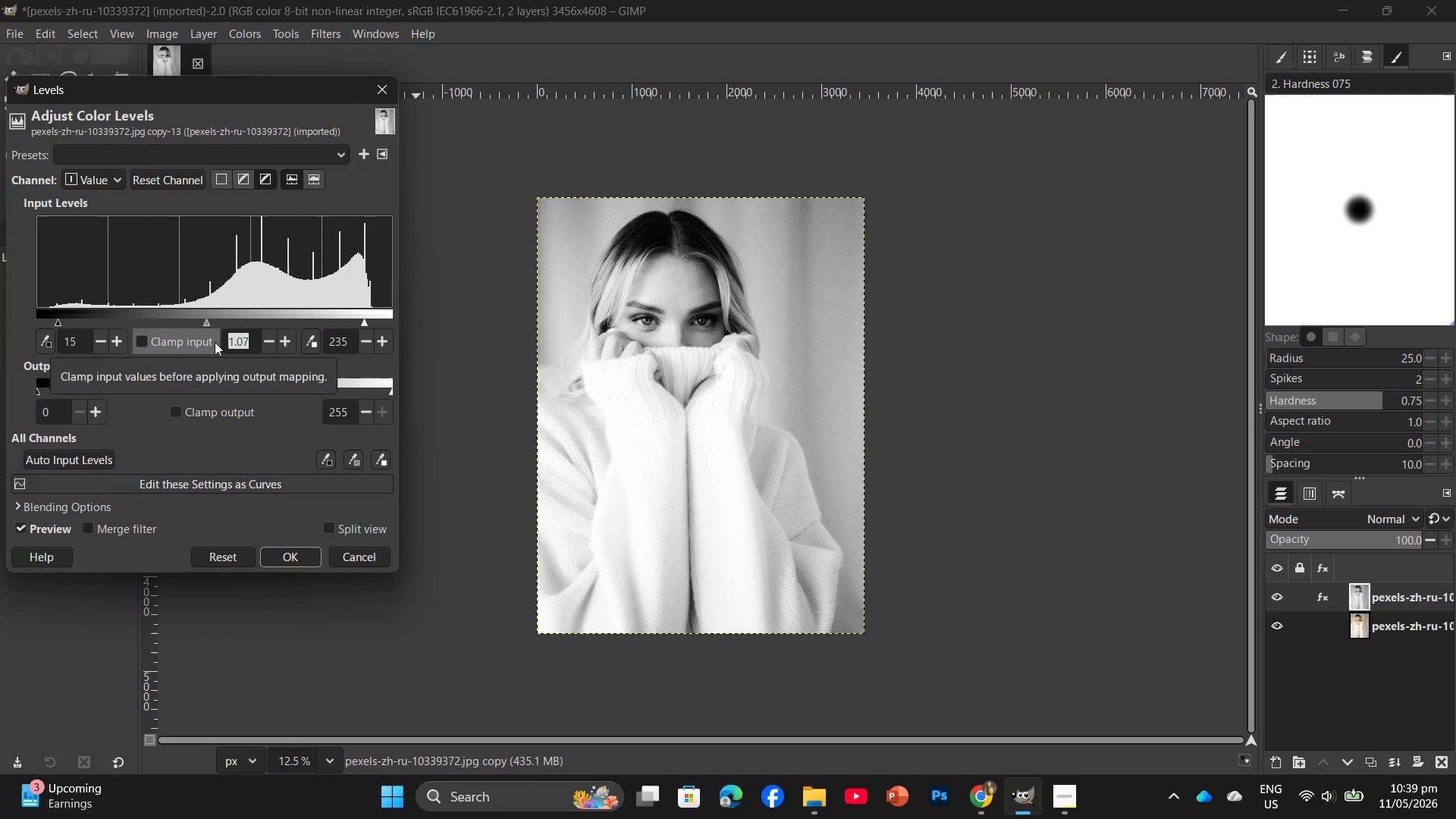 
key(Numpad1)
 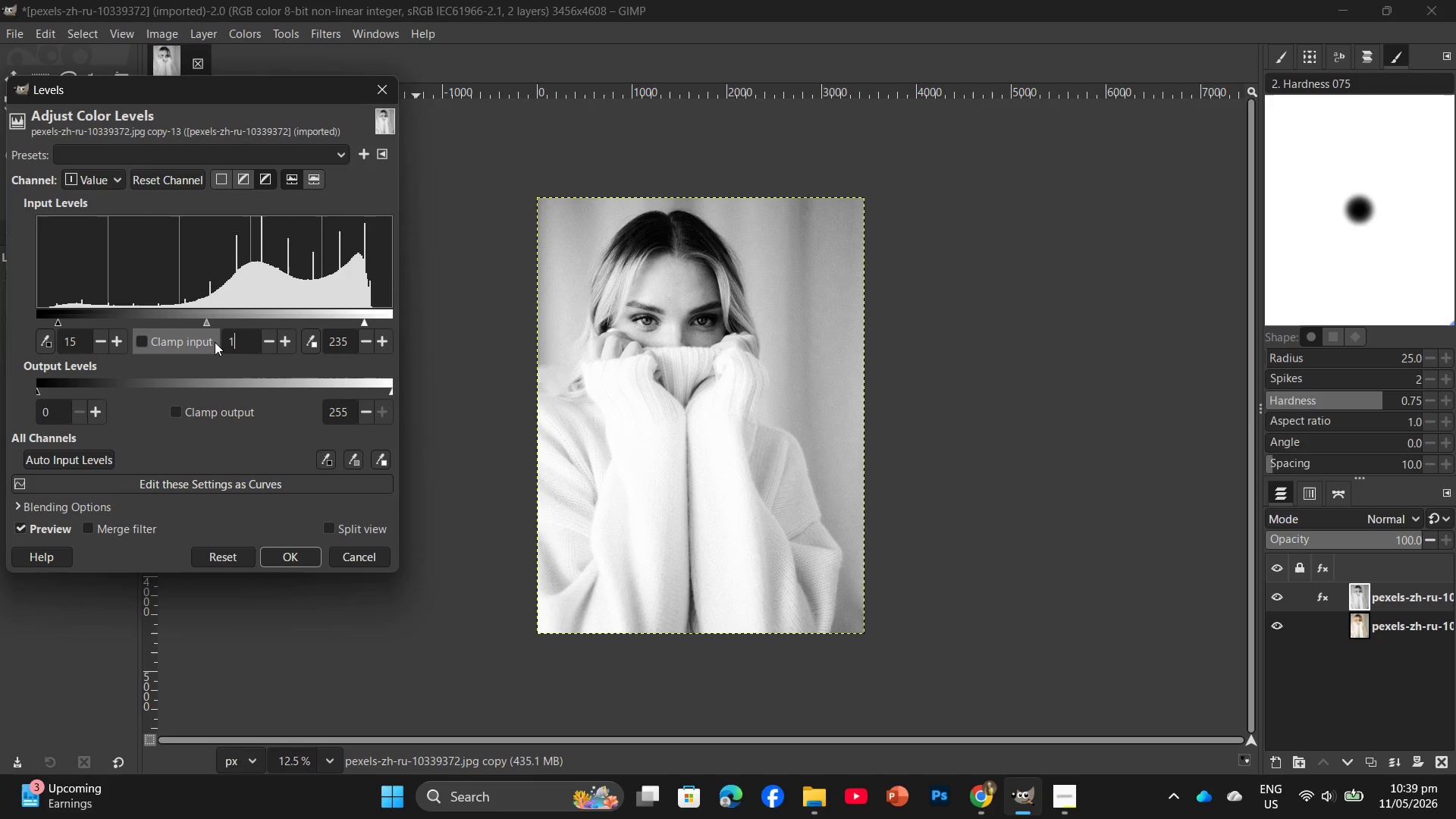 
key(NumpadDecimal)
 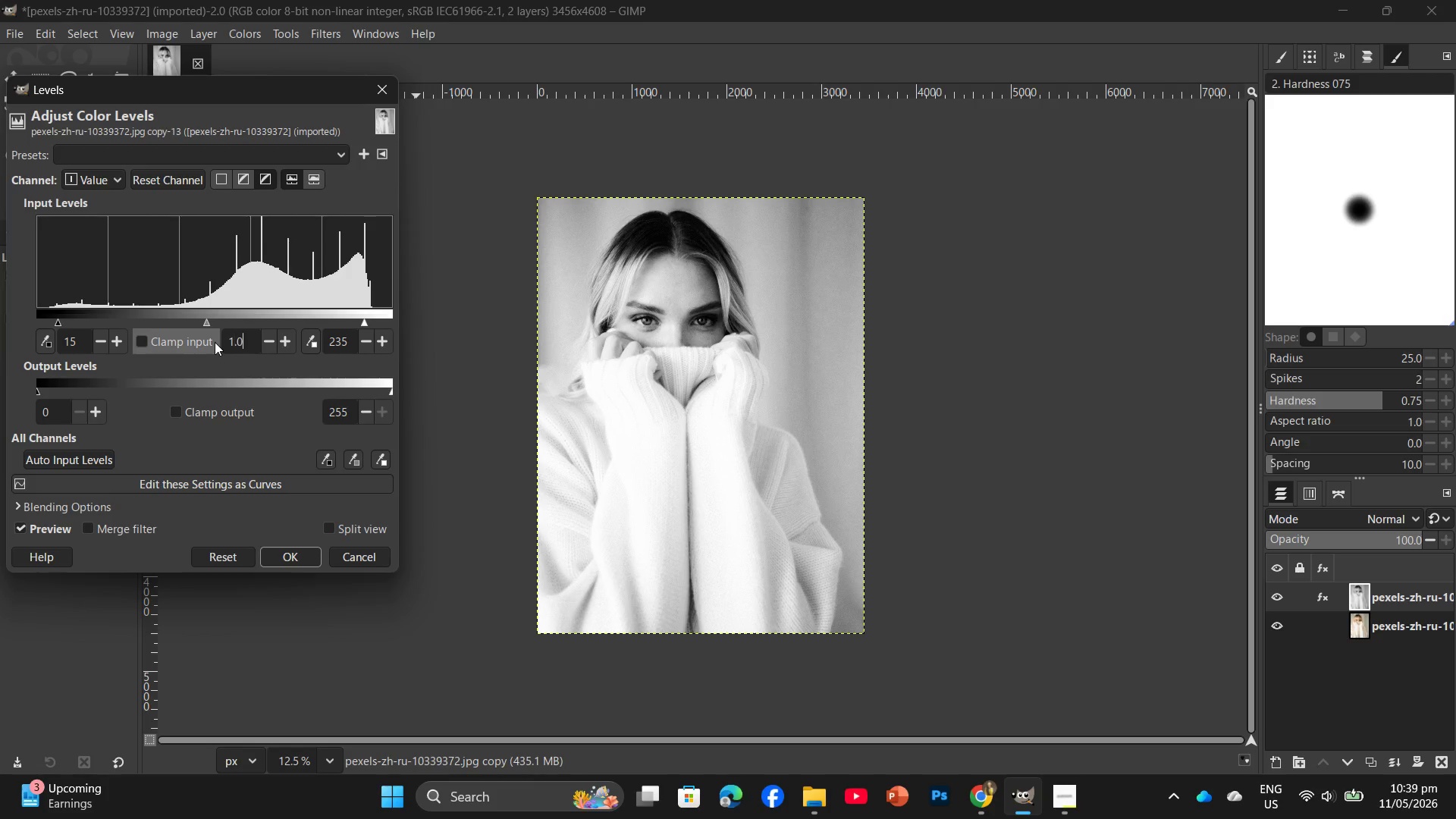 
key(Numpad0)
 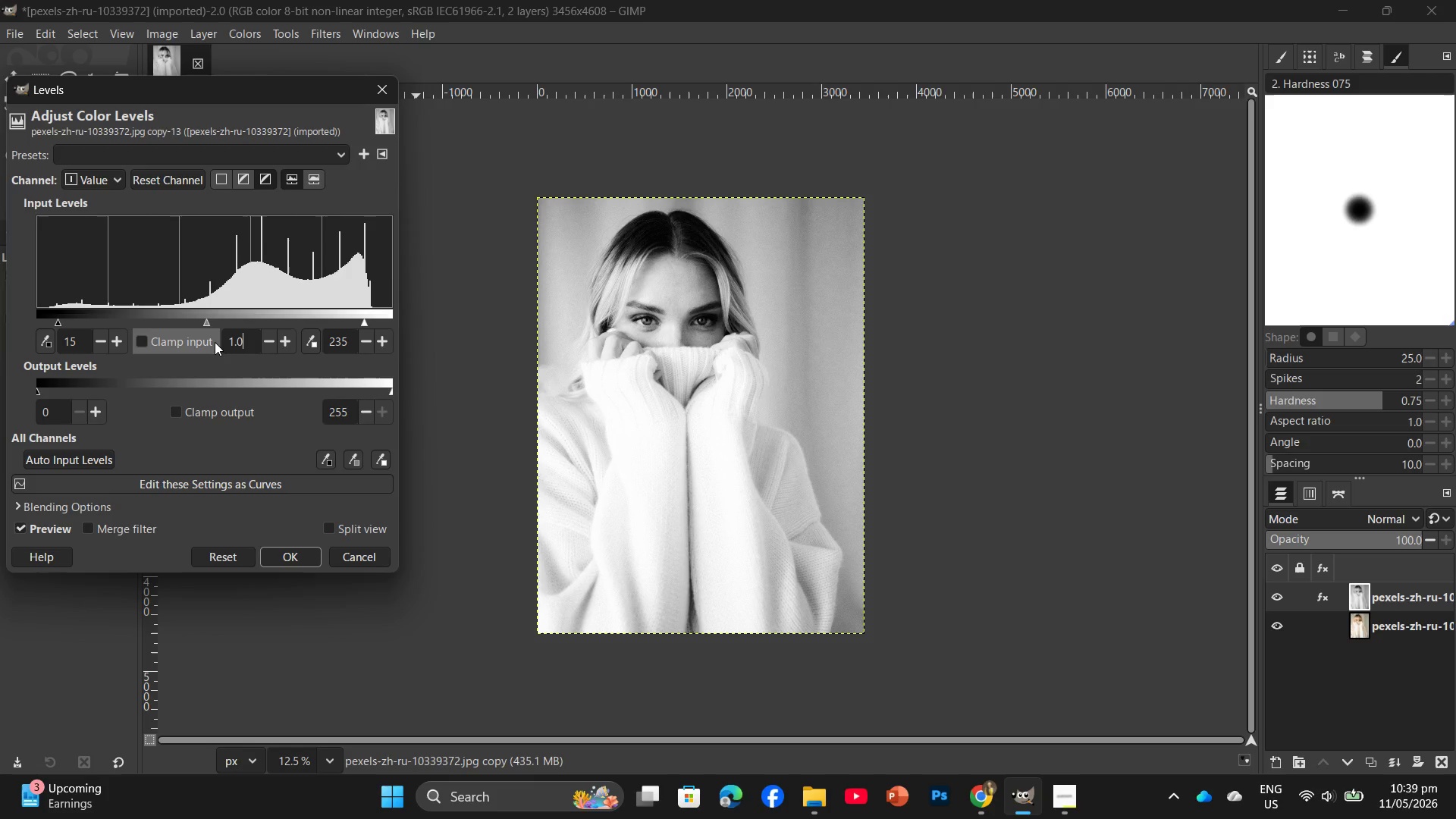 
key(Backspace)
 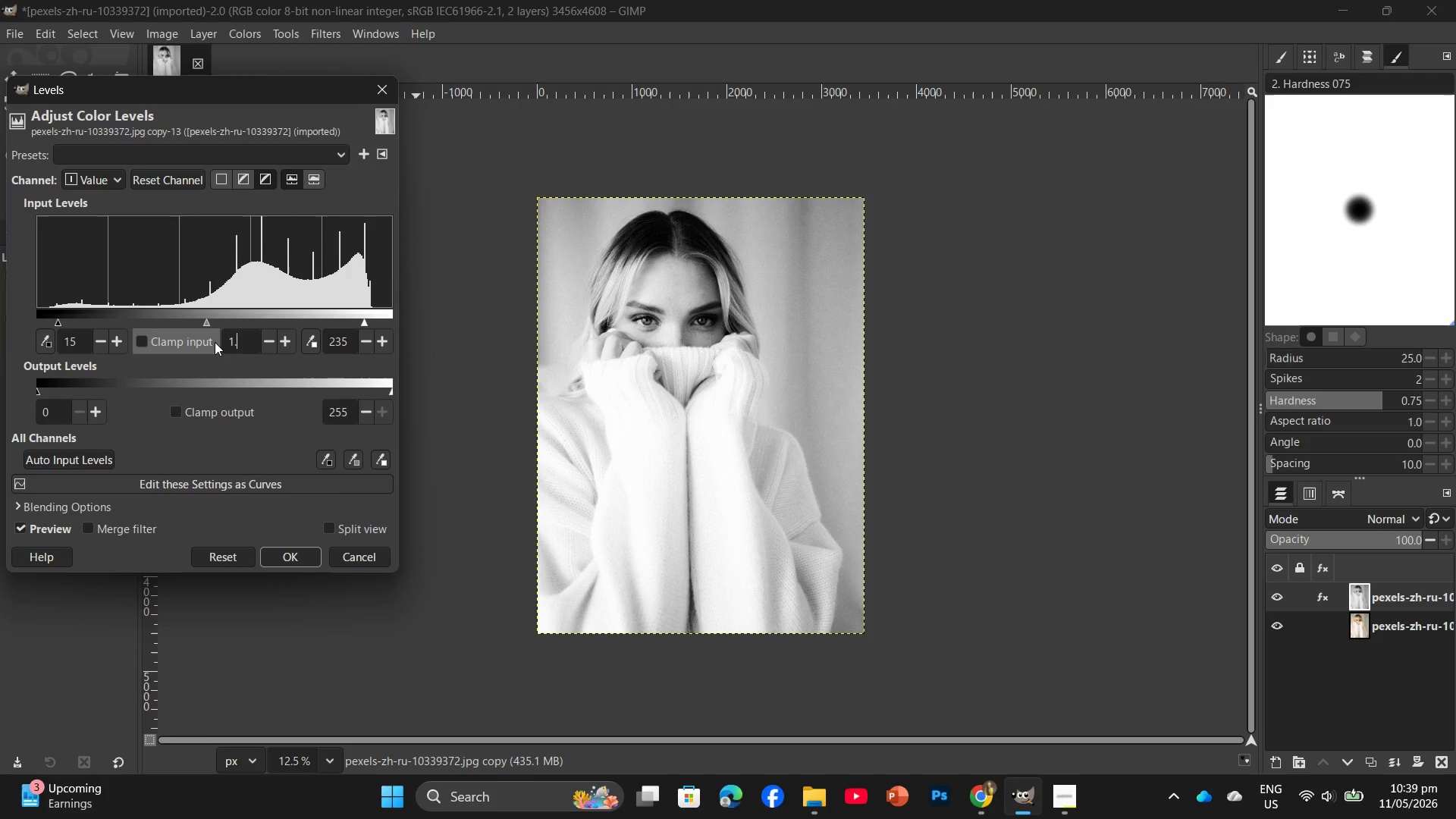 
key(Numpad2)
 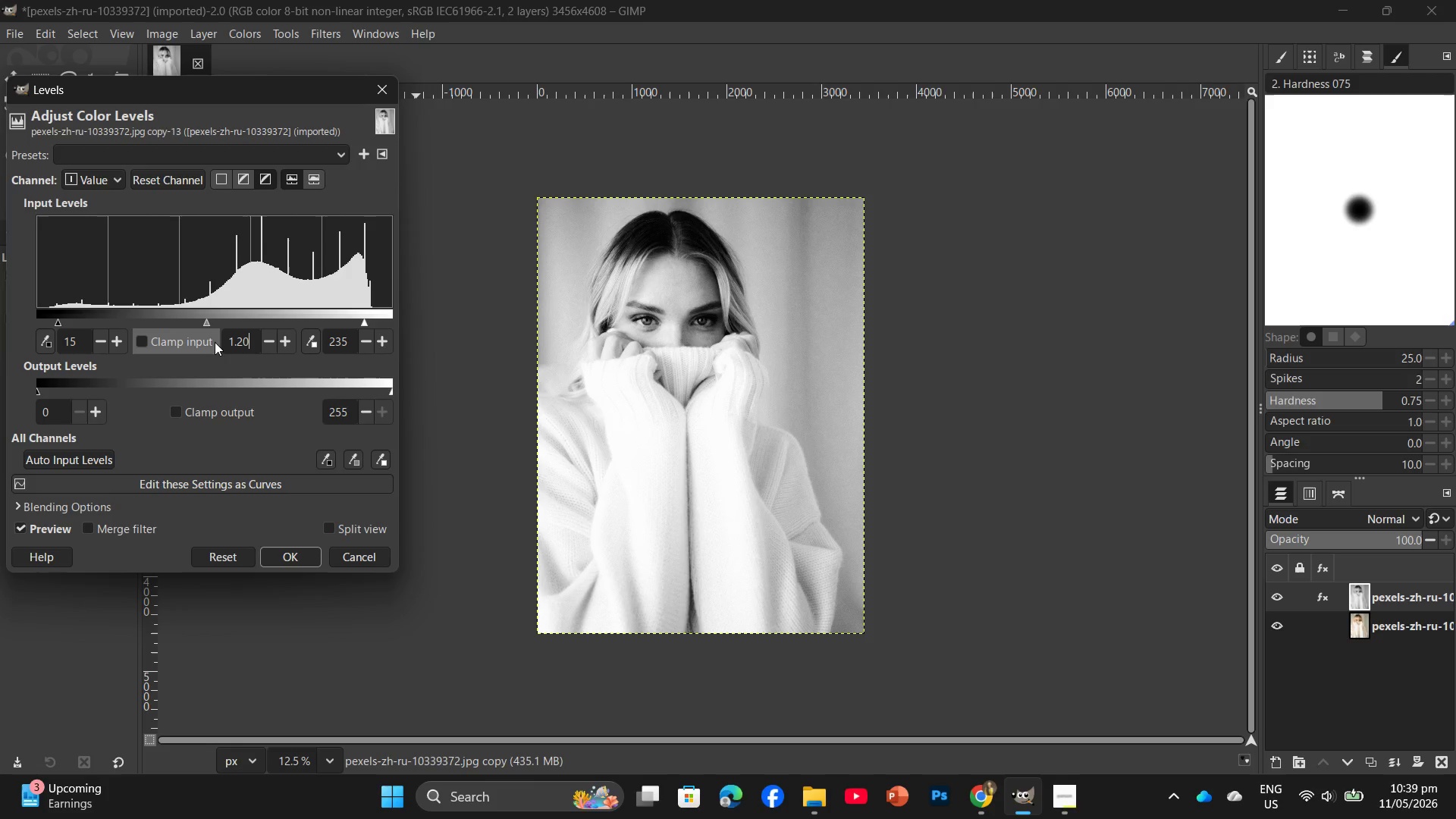 
key(Numpad0)
 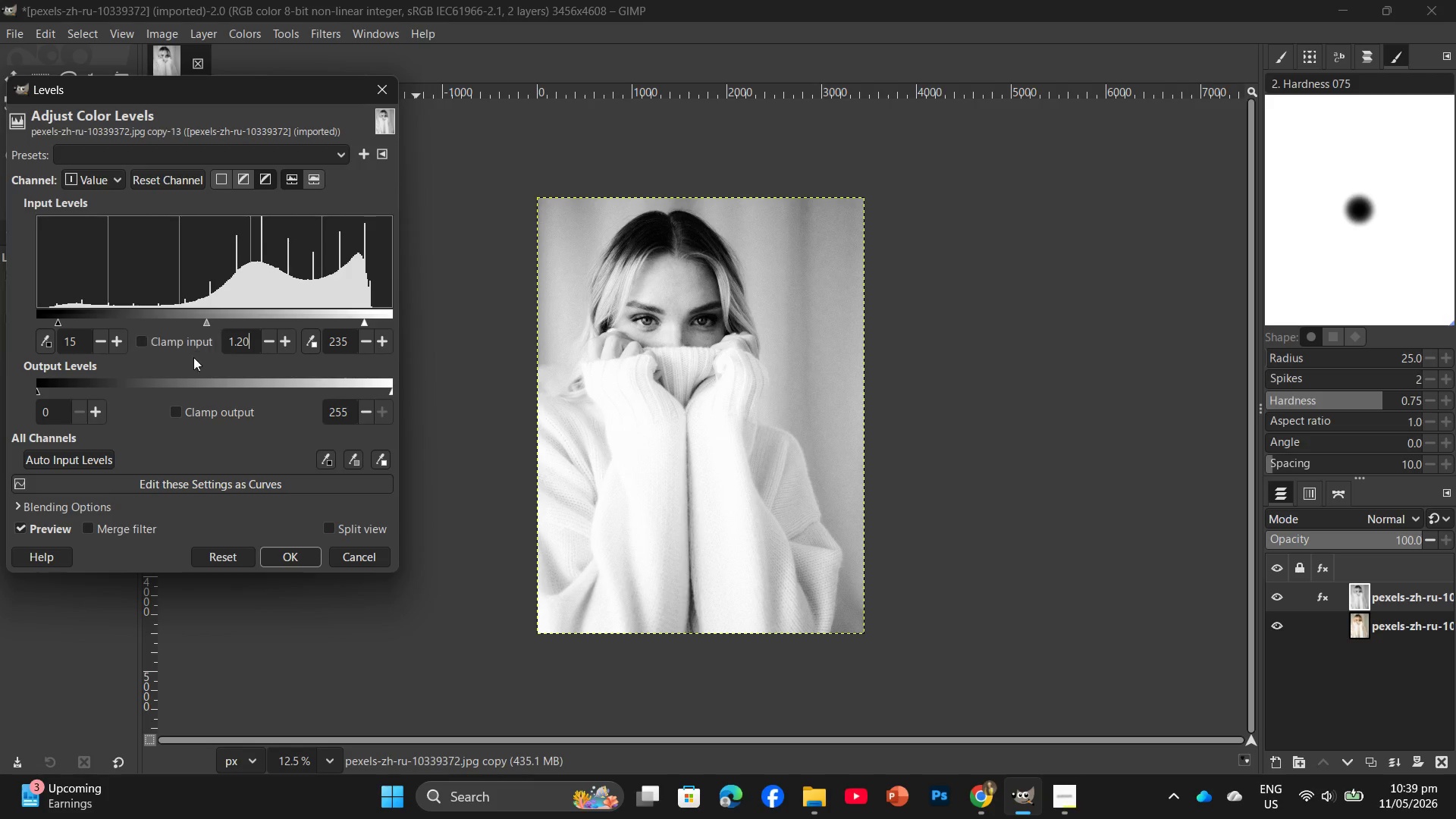 
mouse_move([95, 337])
 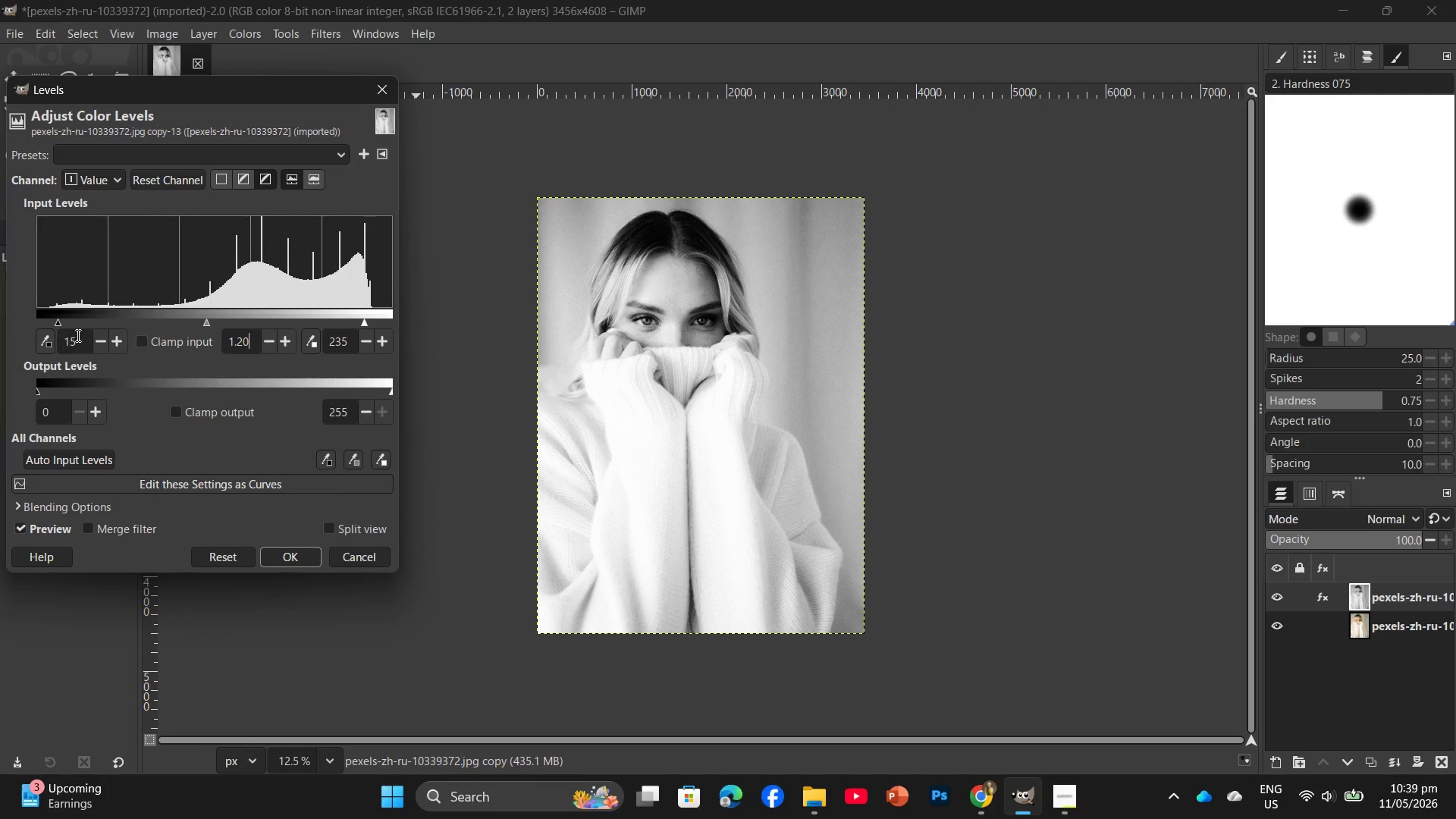 
left_click_drag(start_coordinate=[77, 335], to_coordinate=[53, 340])
 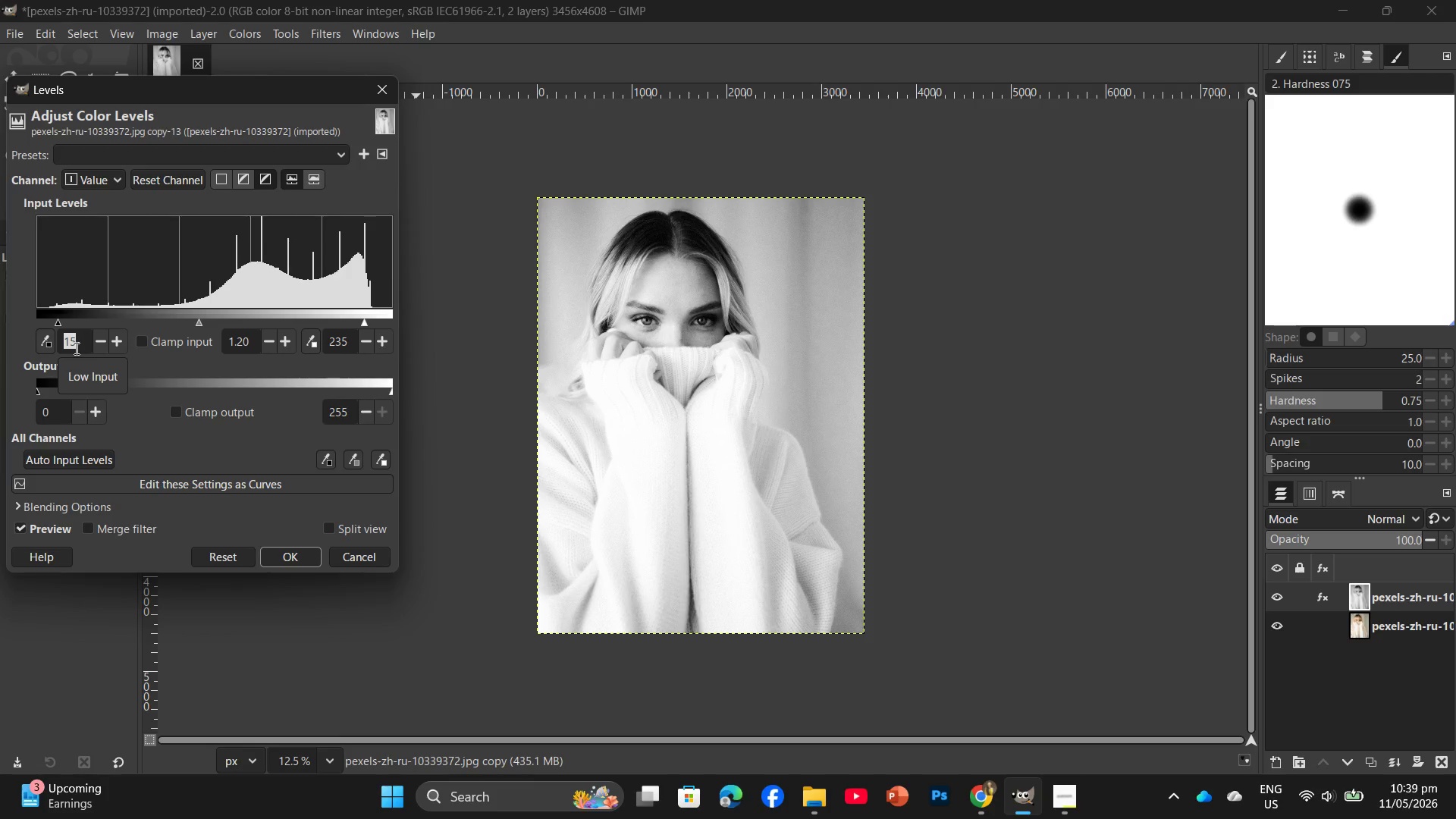 
key(Numpad3)
 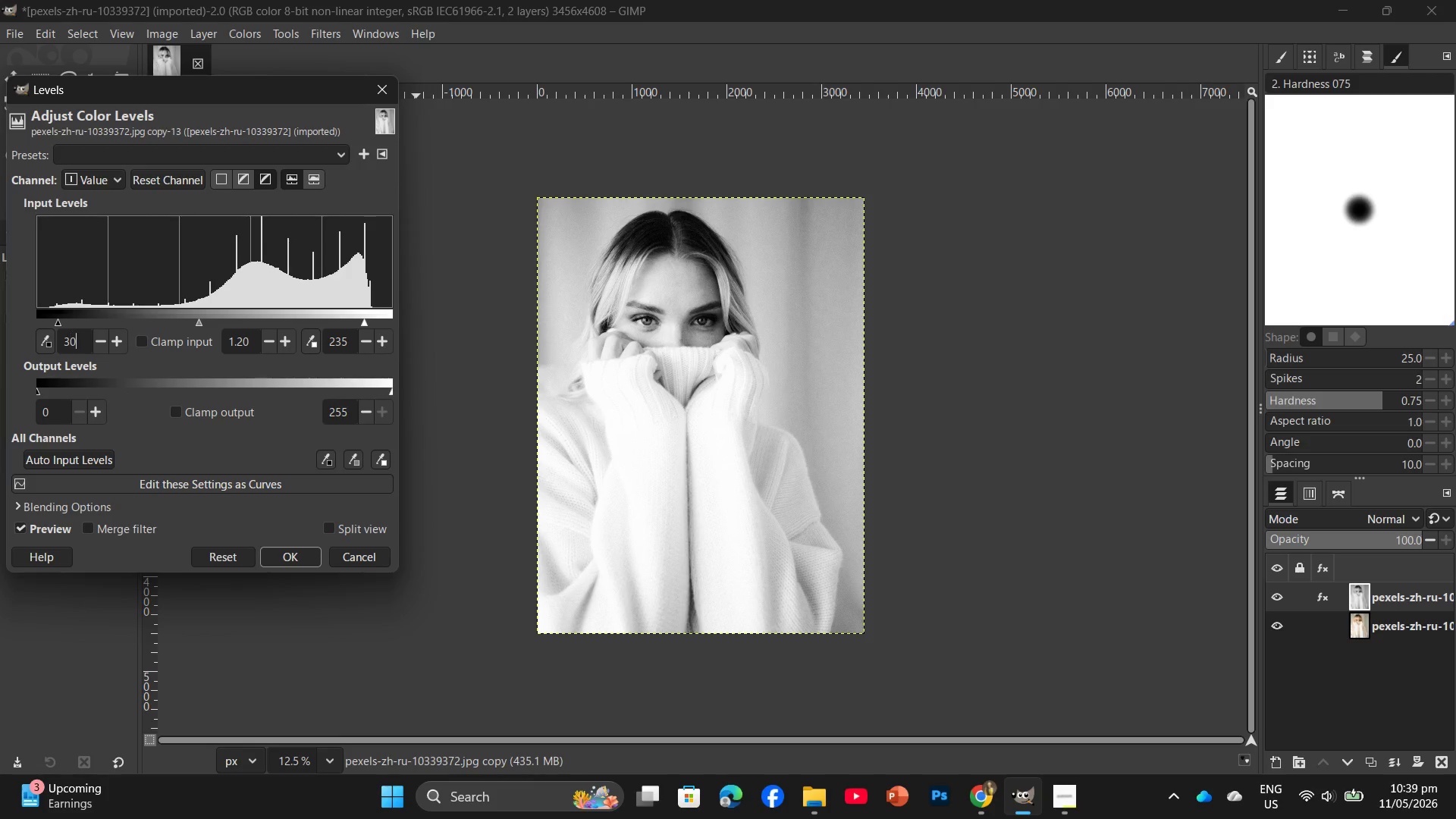 
key(Numpad0)
 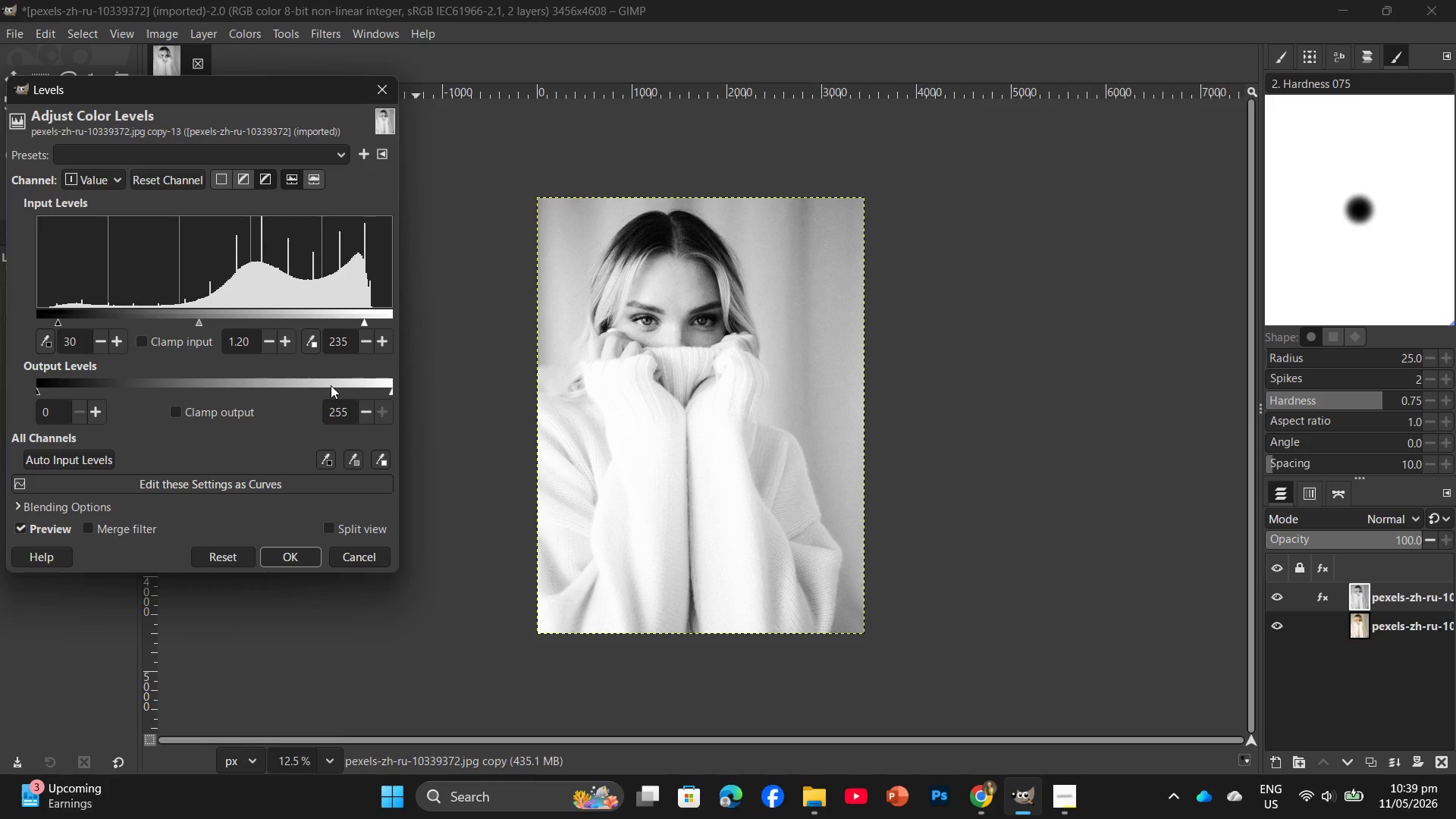 
mouse_move([360, 339])
 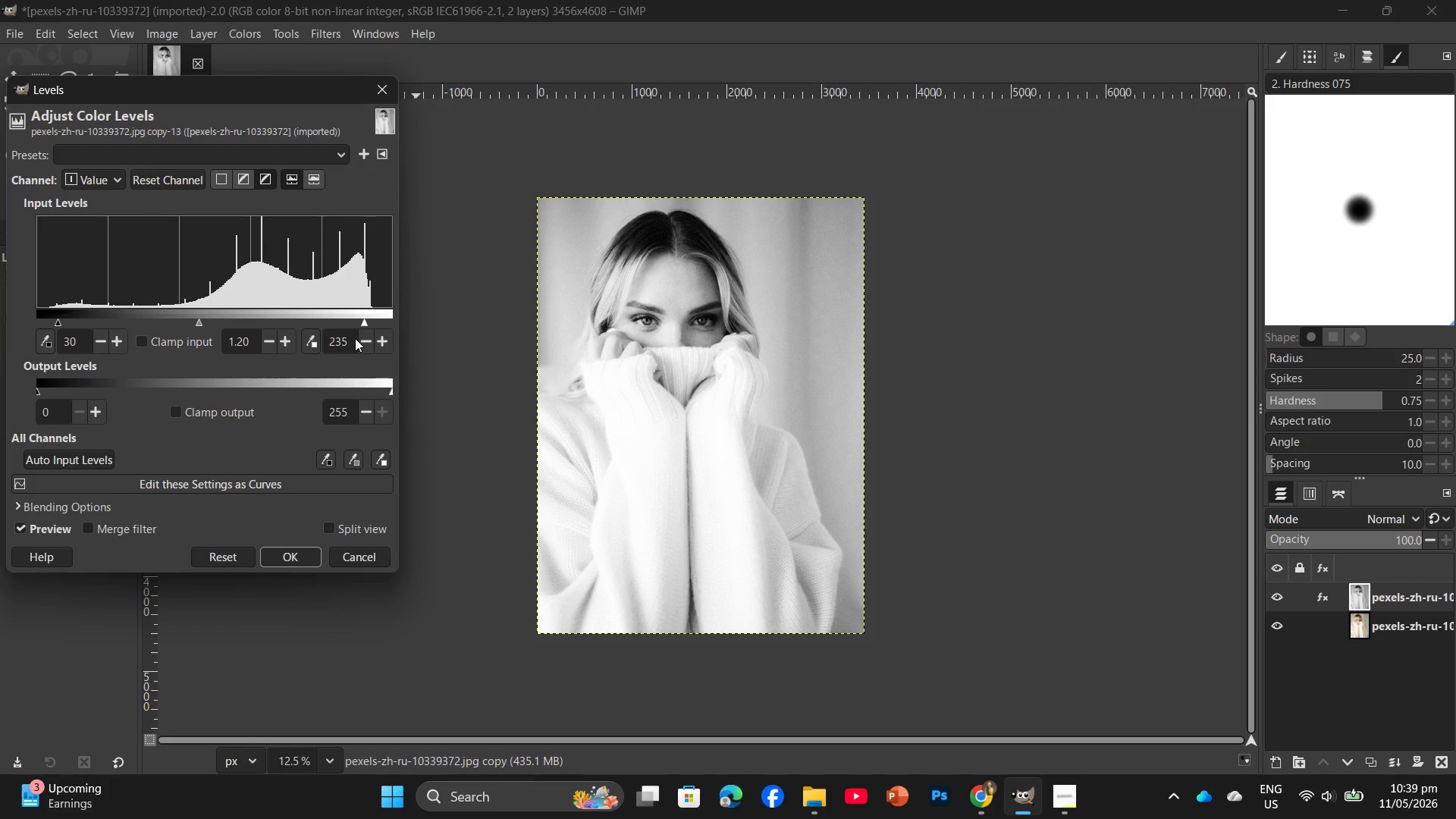 
left_click_drag(start_coordinate=[349, 340], to_coordinate=[337, 347])
 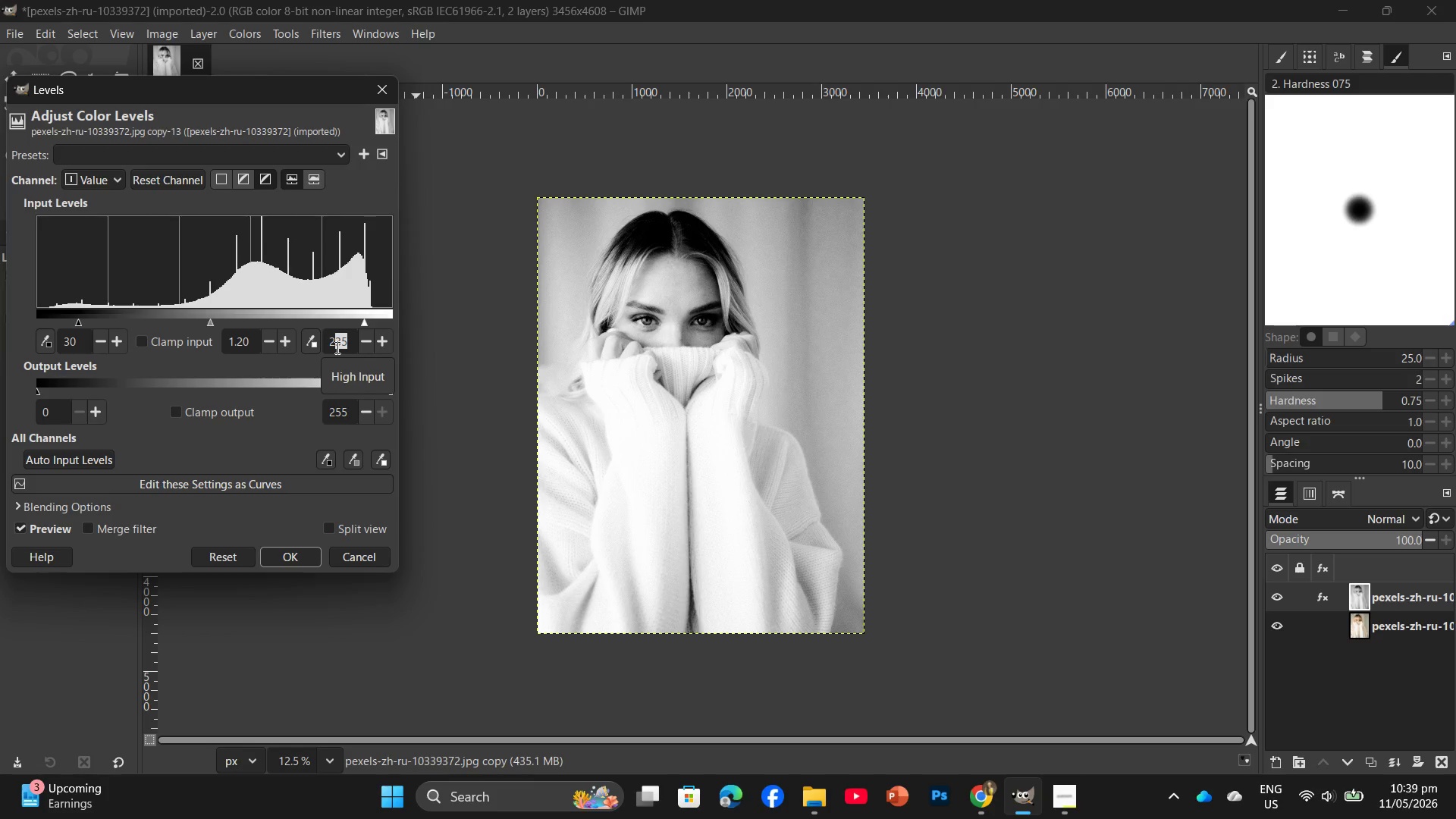 
key(Numpad4)
 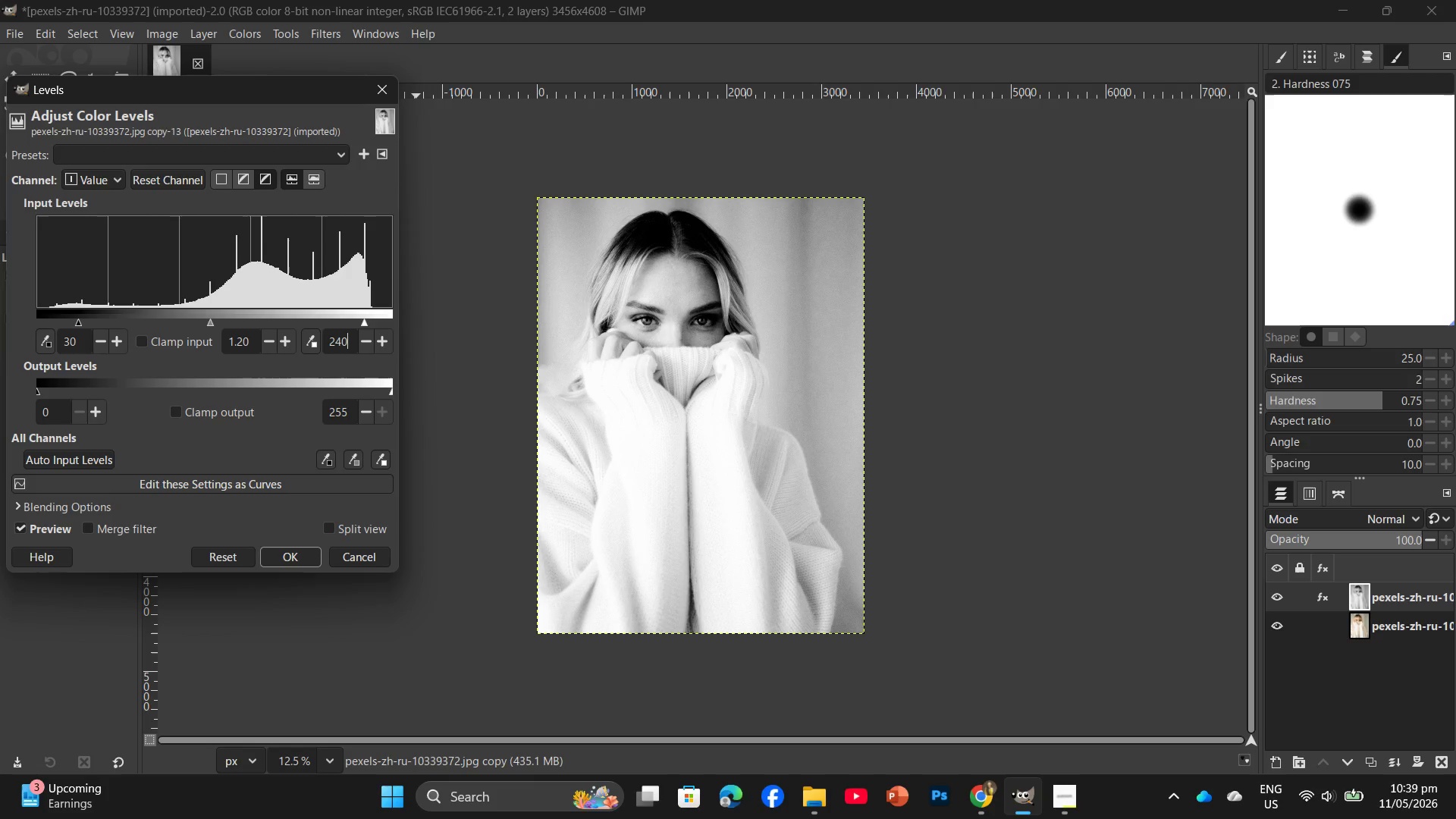 
key(Numpad0)
 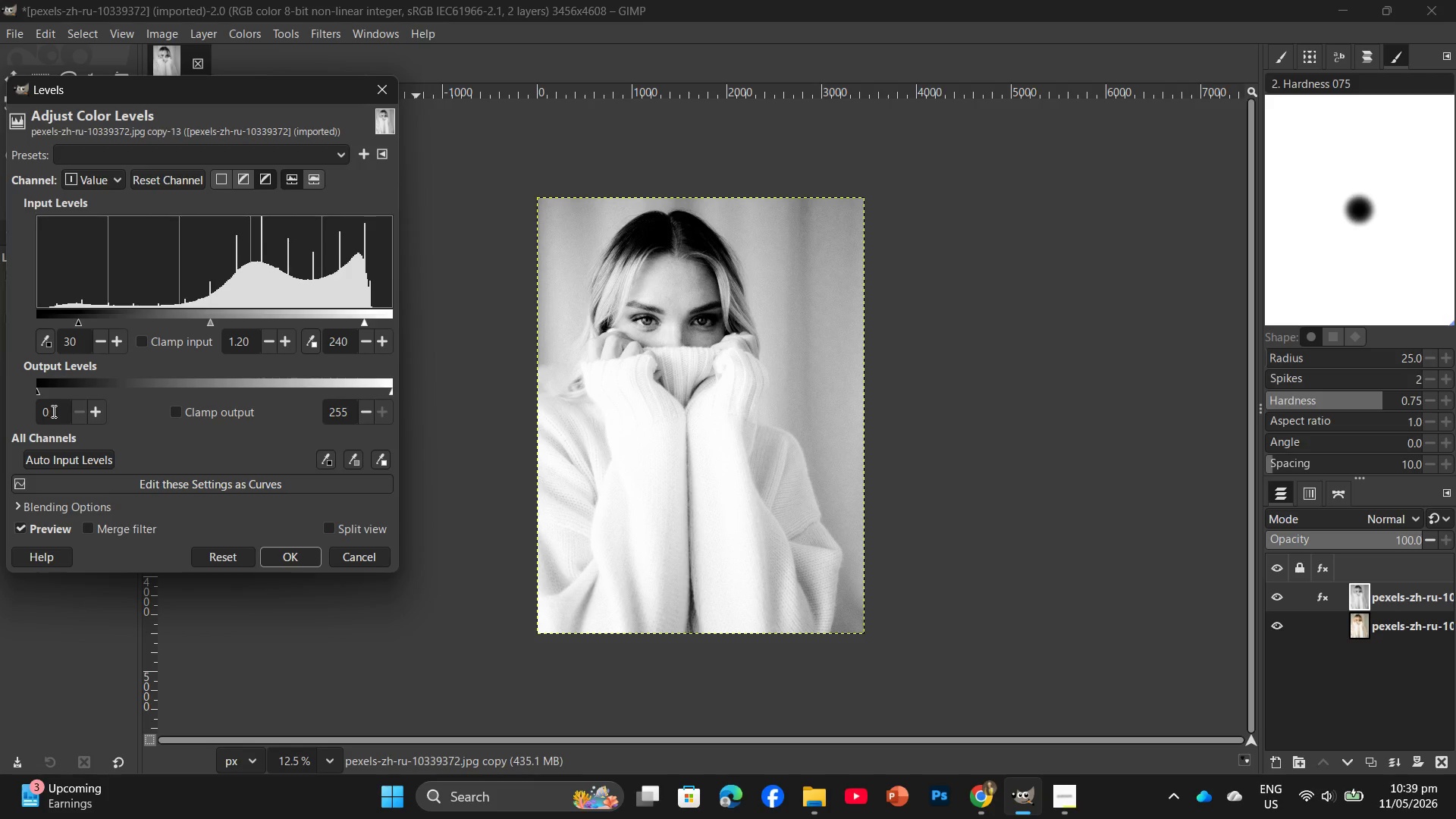 
wait(6.86)
 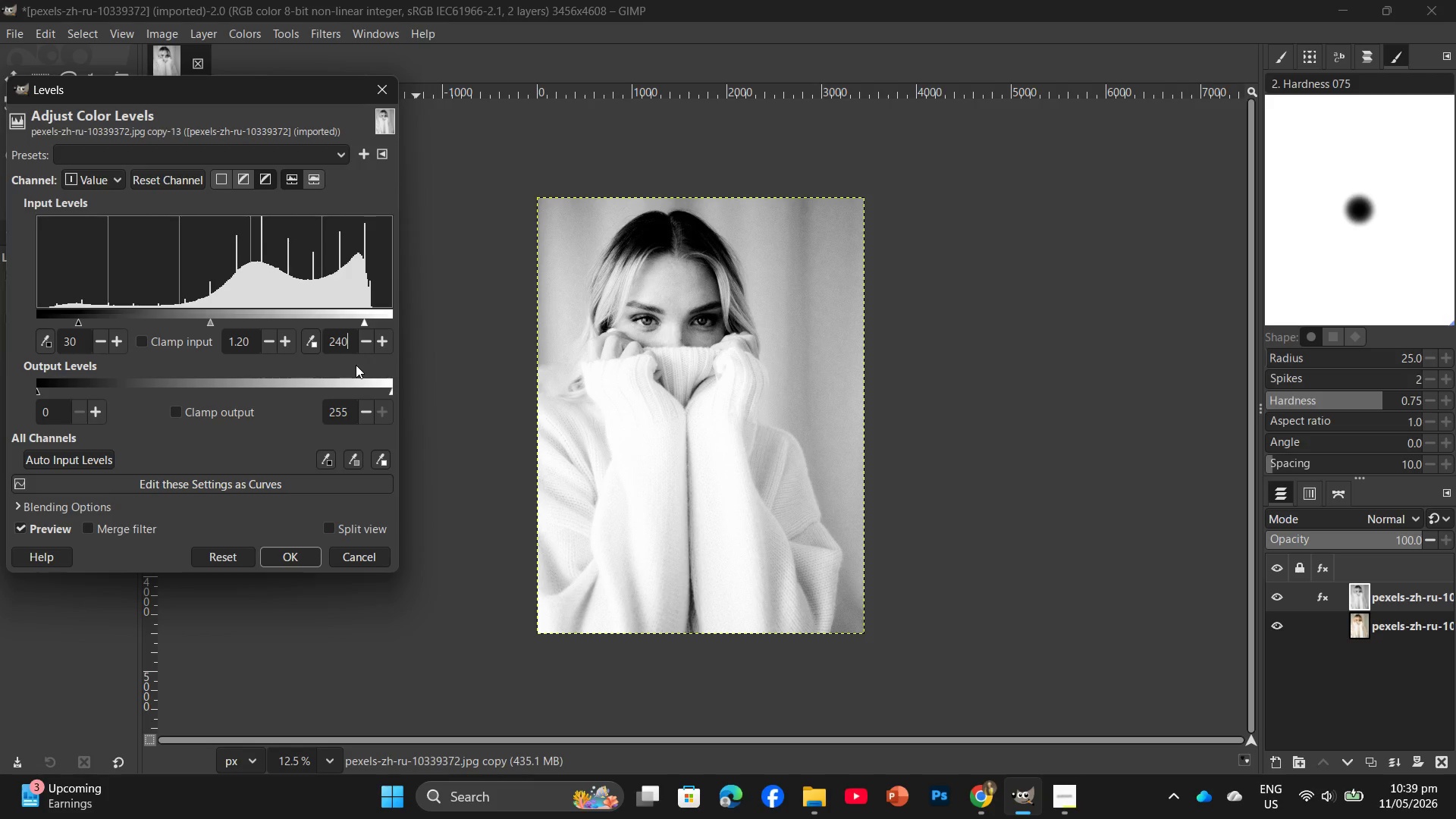 
left_click_drag(start_coordinate=[348, 412], to_coordinate=[334, 425])
 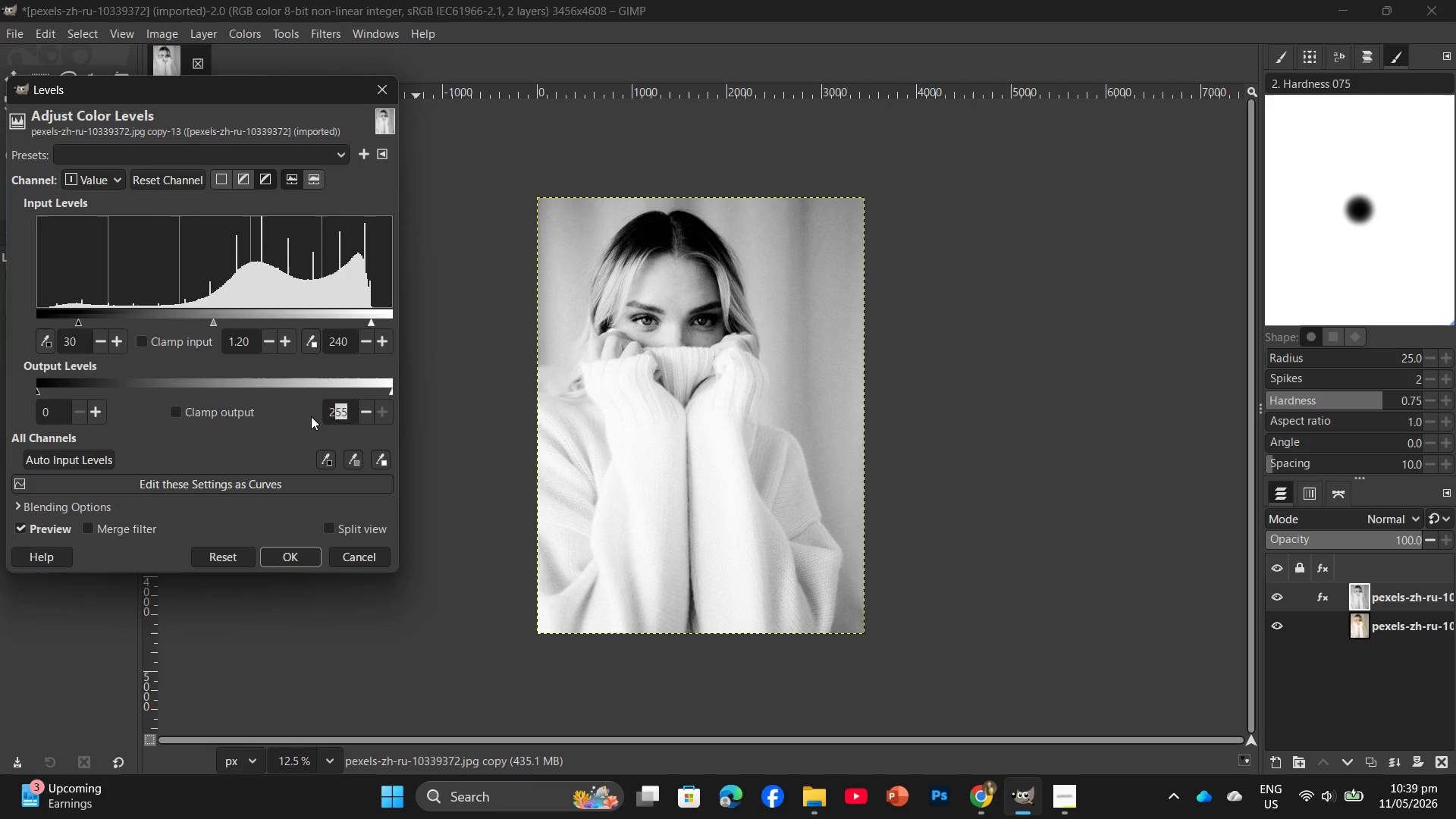 
key(Numpad4)
 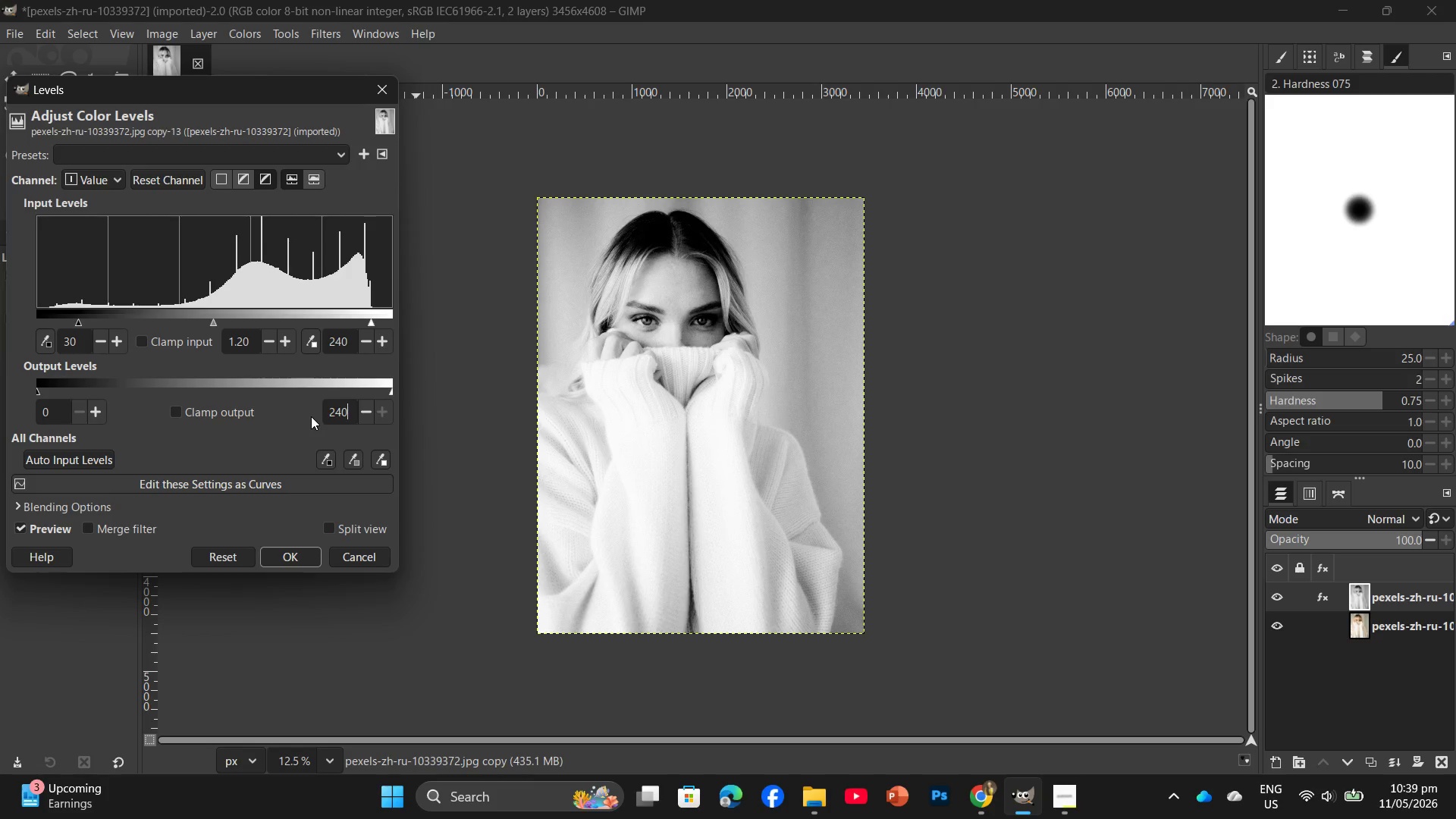 
key(Numpad0)
 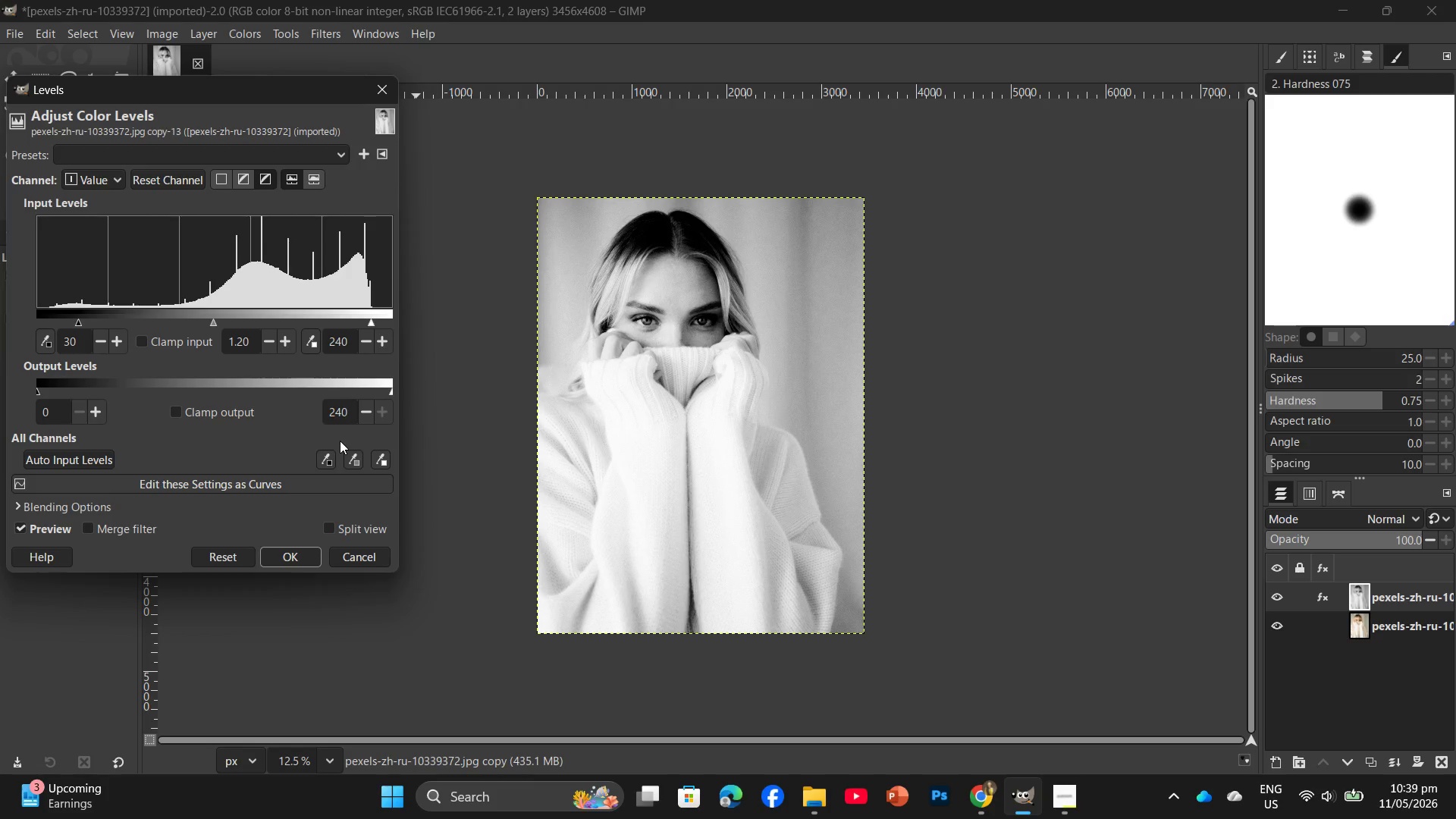 
left_click([292, 550])
 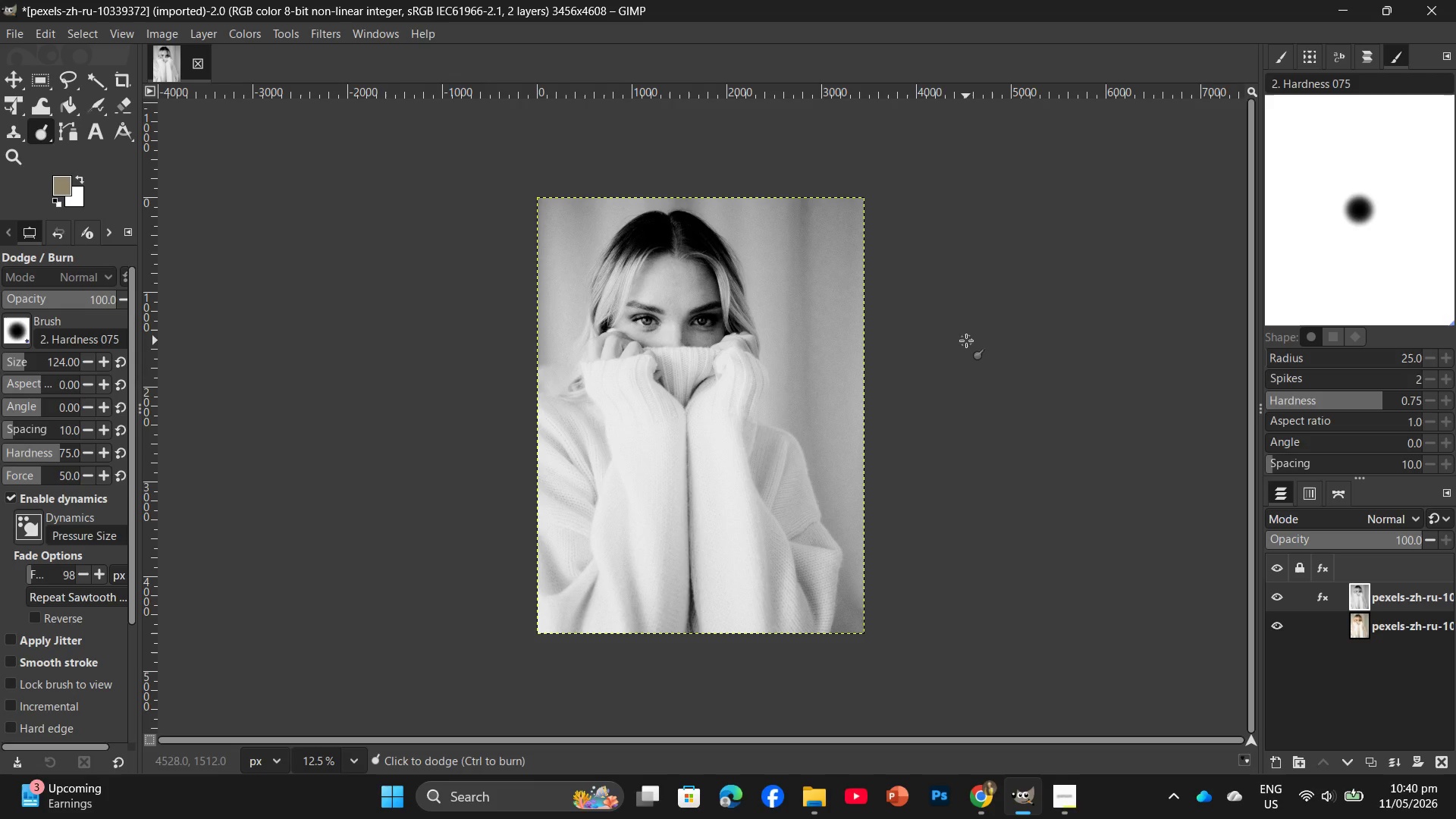 
wait(20.75)
 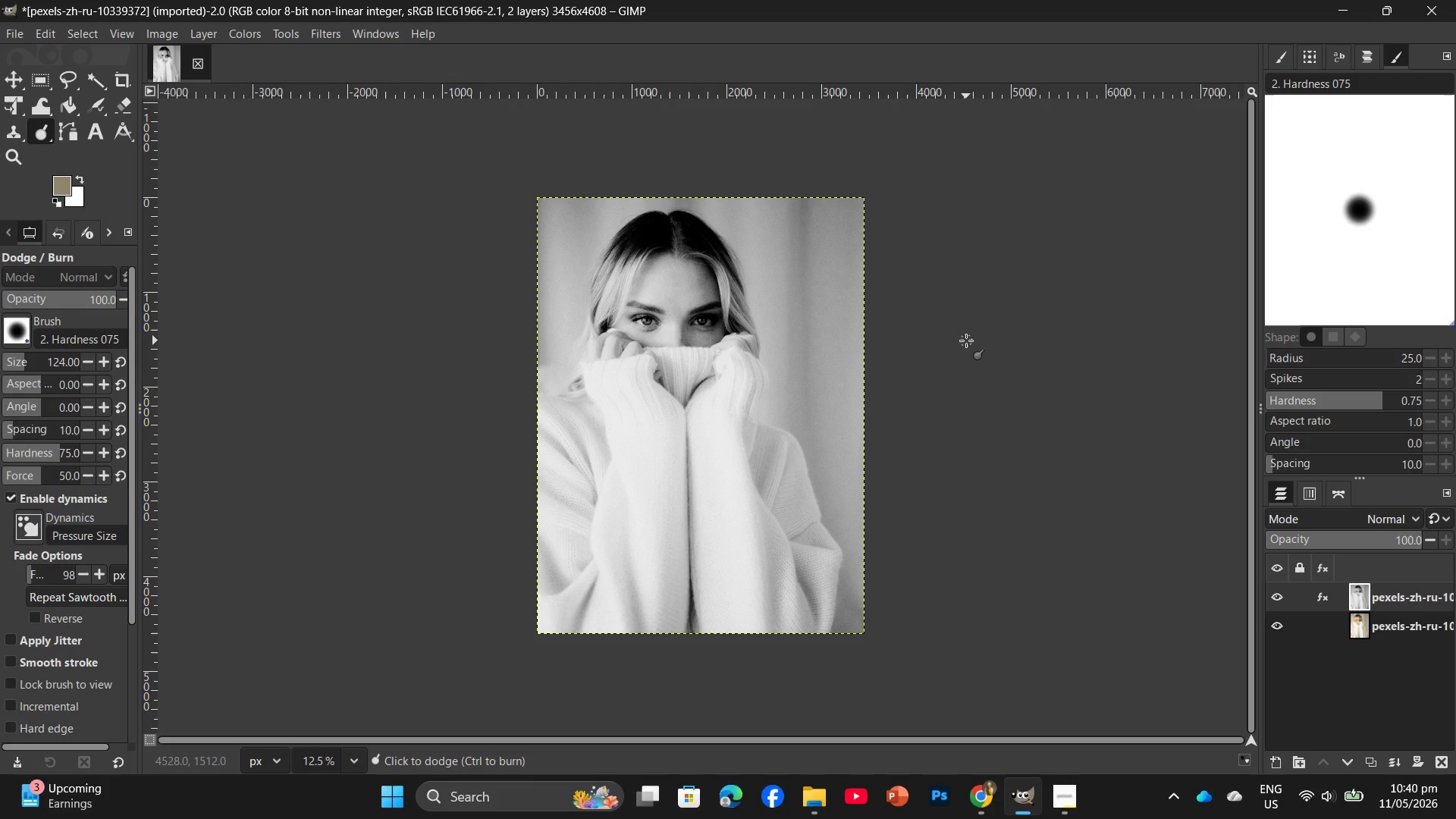 
left_click_drag(start_coordinate=[1077, 814], to_coordinate=[1077, 810])
 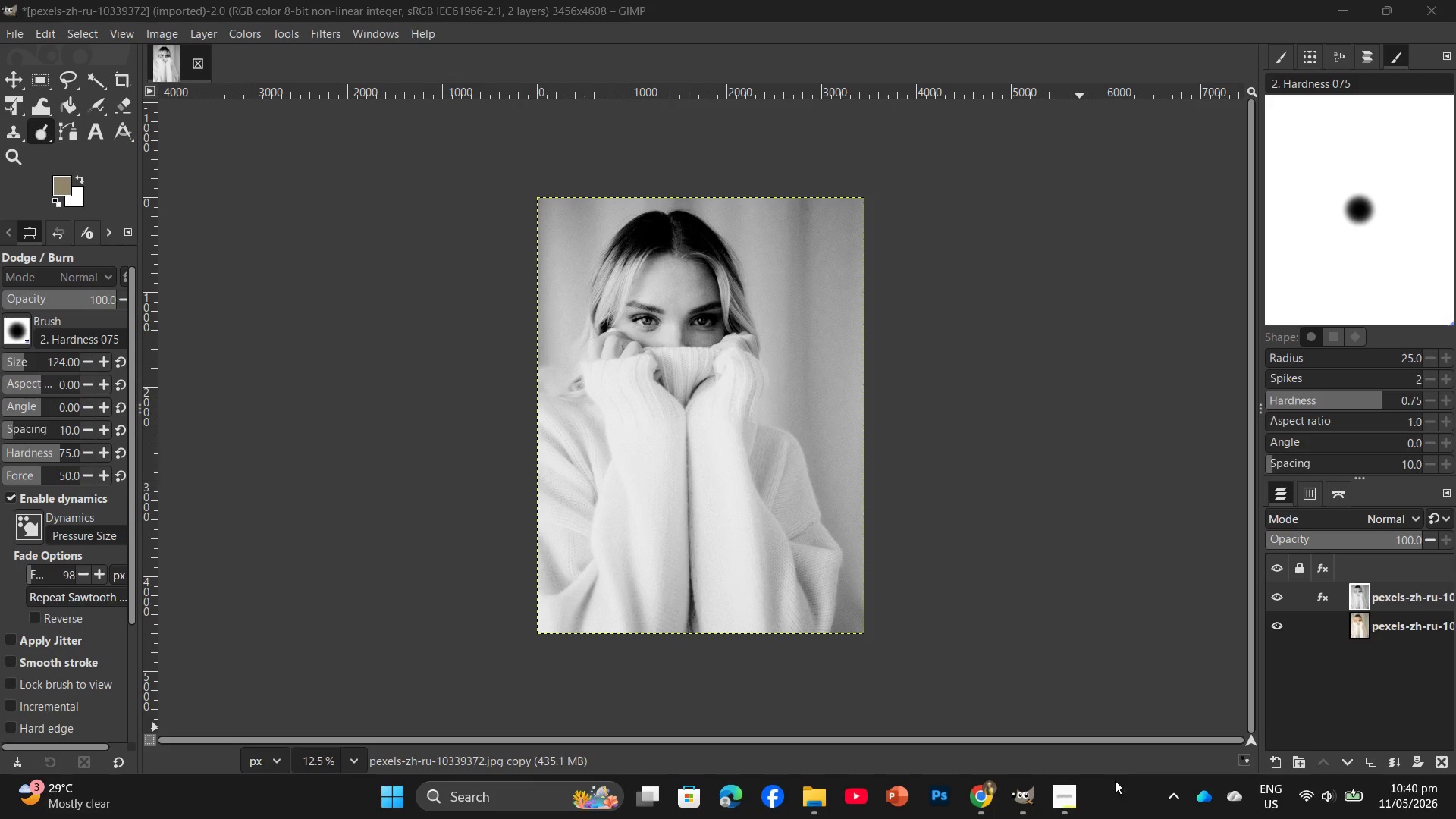 
left_click([1056, 795])